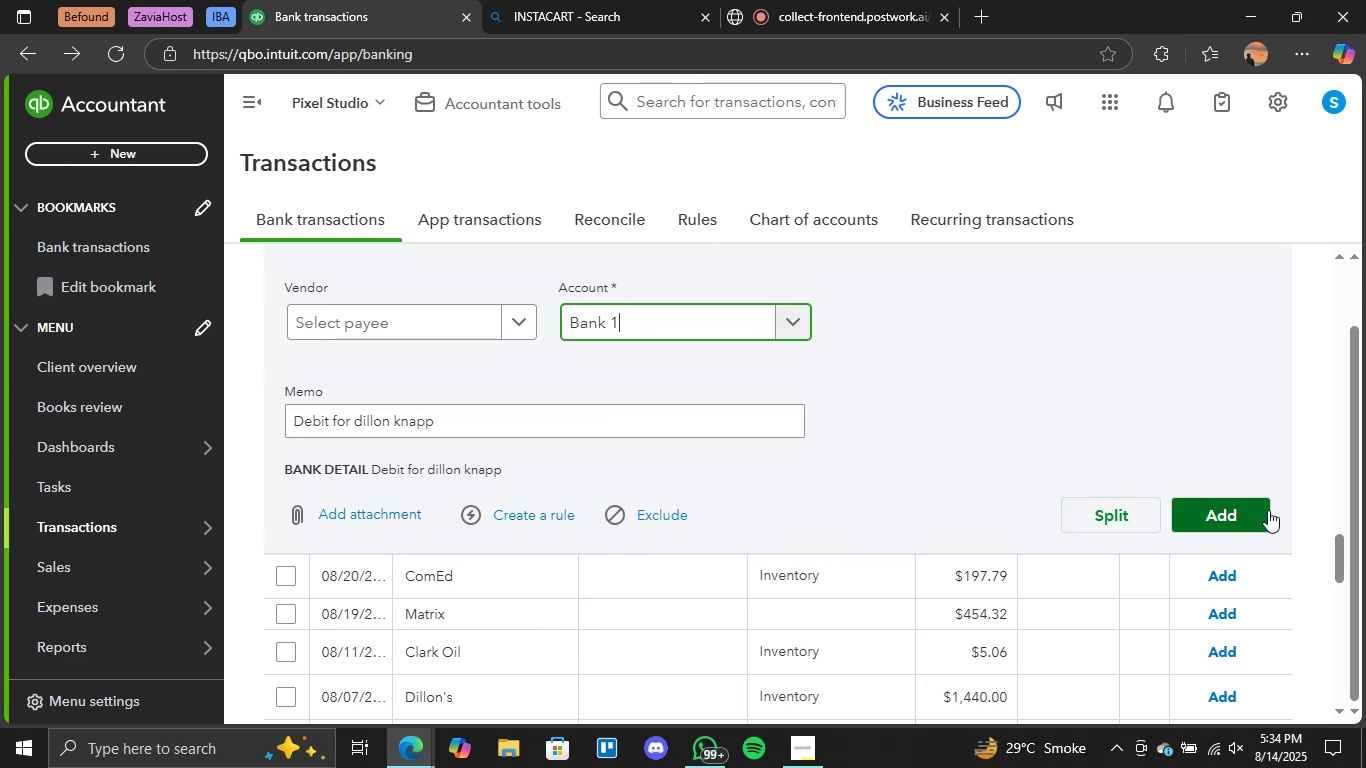 
left_click([1250, 506])
 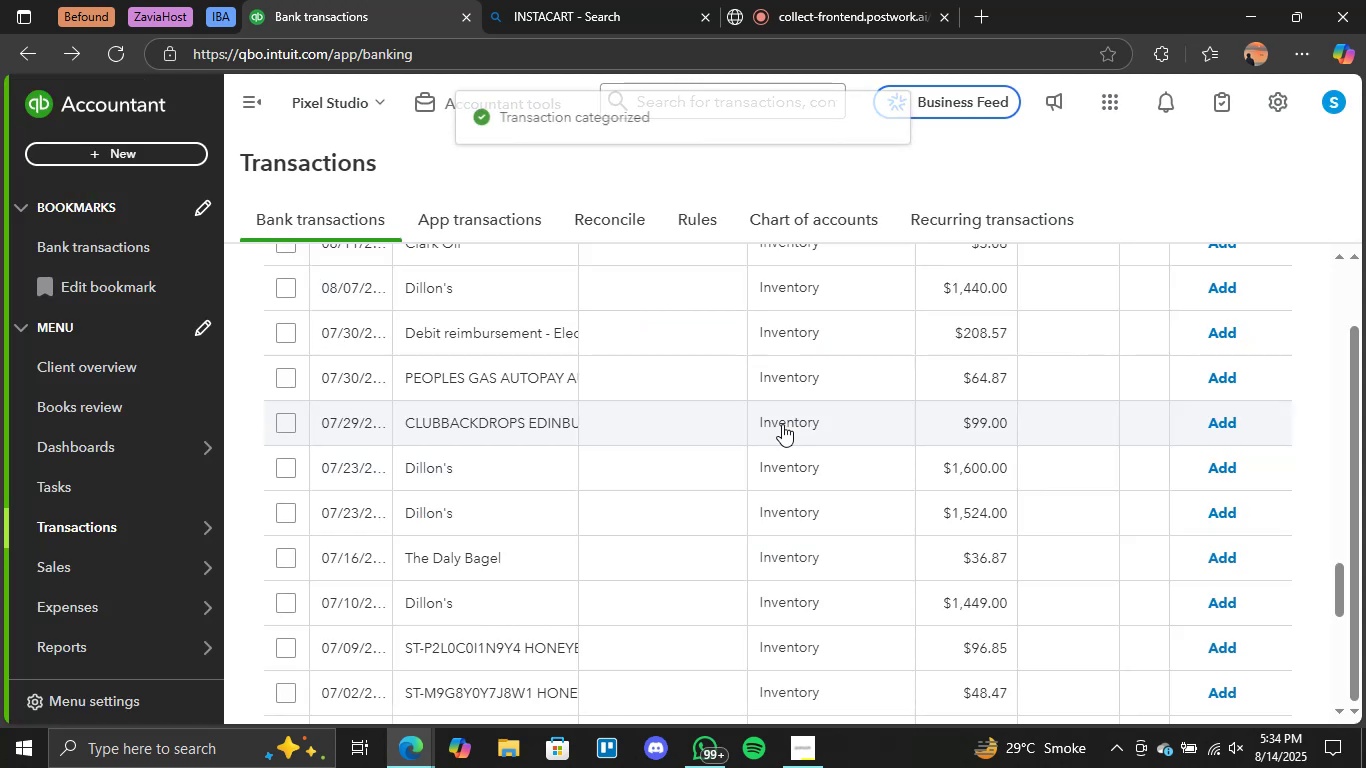 
scroll: coordinate [768, 438], scroll_direction: up, amount: 14.0
 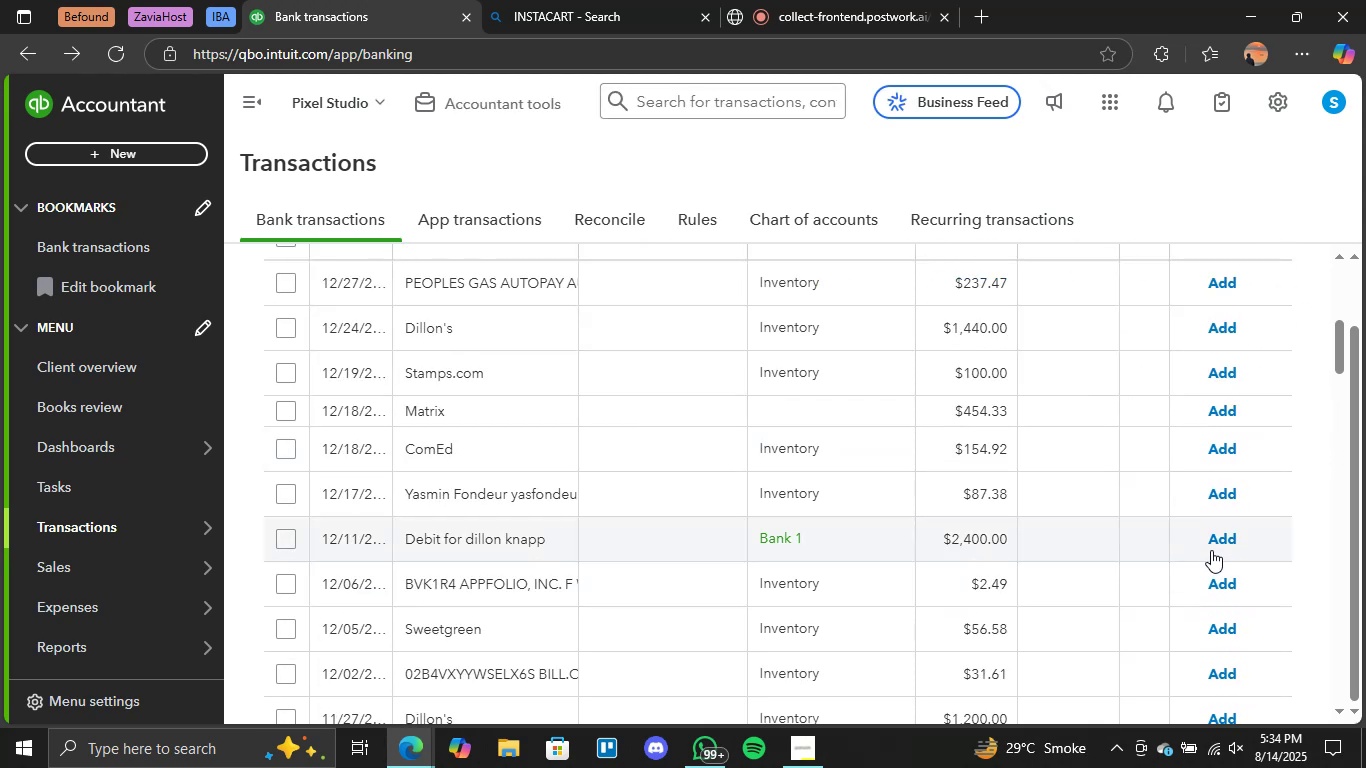 
left_click([1228, 538])
 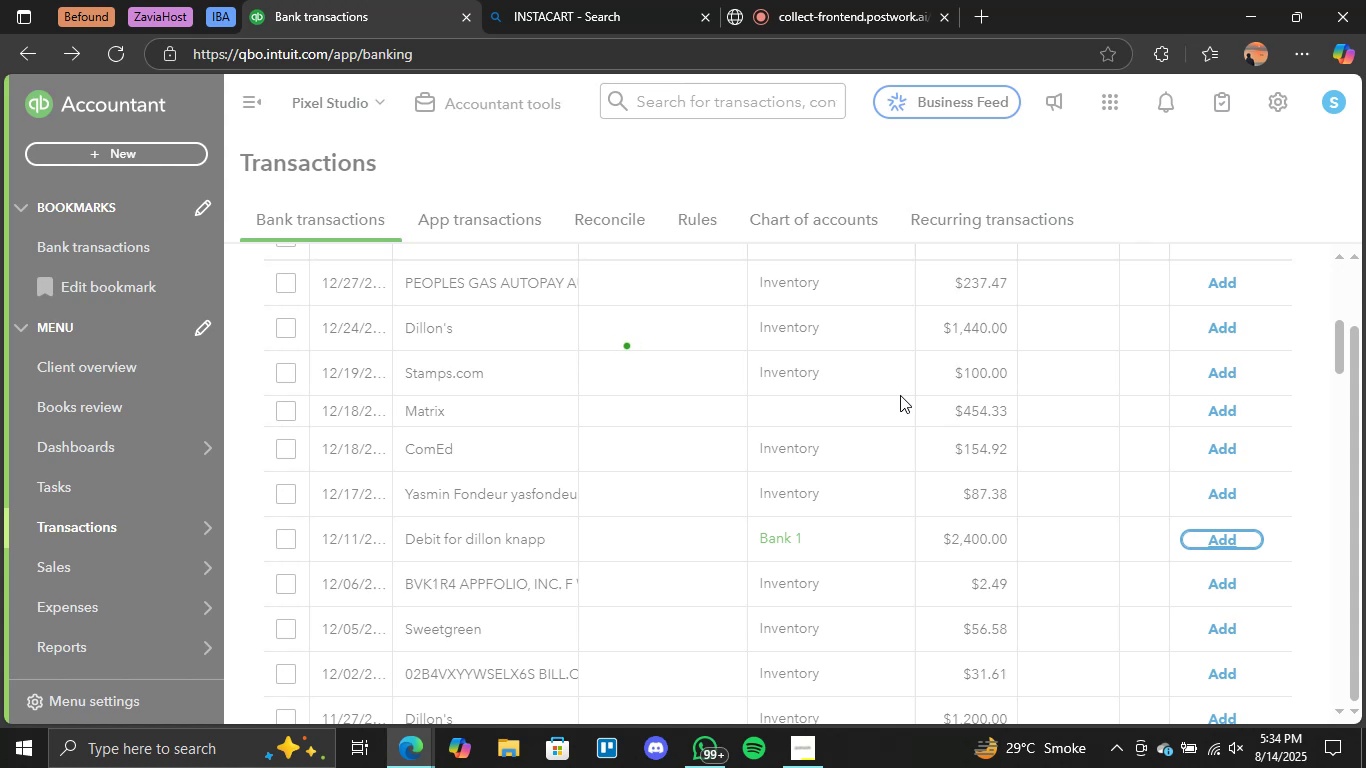 
wait(34.54)
 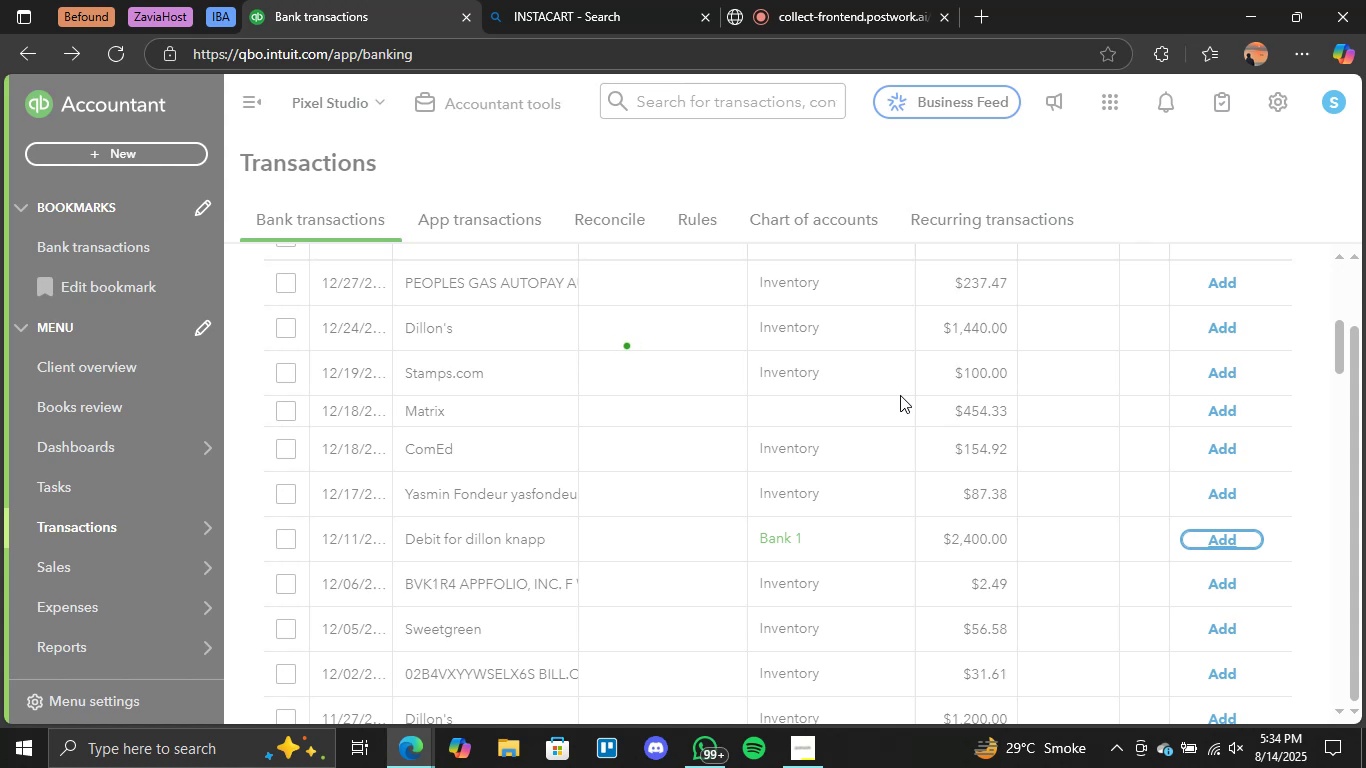 
scroll: coordinate [718, 424], scroll_direction: none, amount: 0.0
 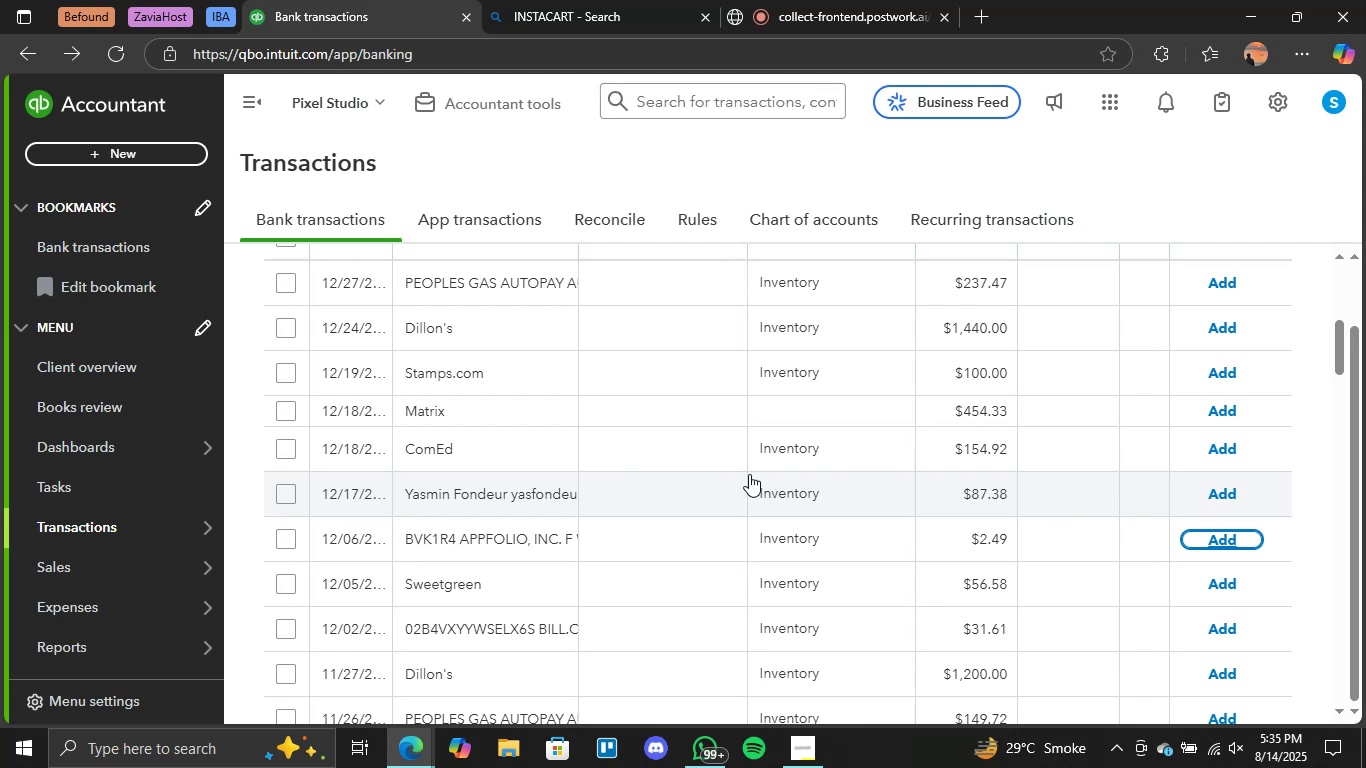 
wait(7.91)
 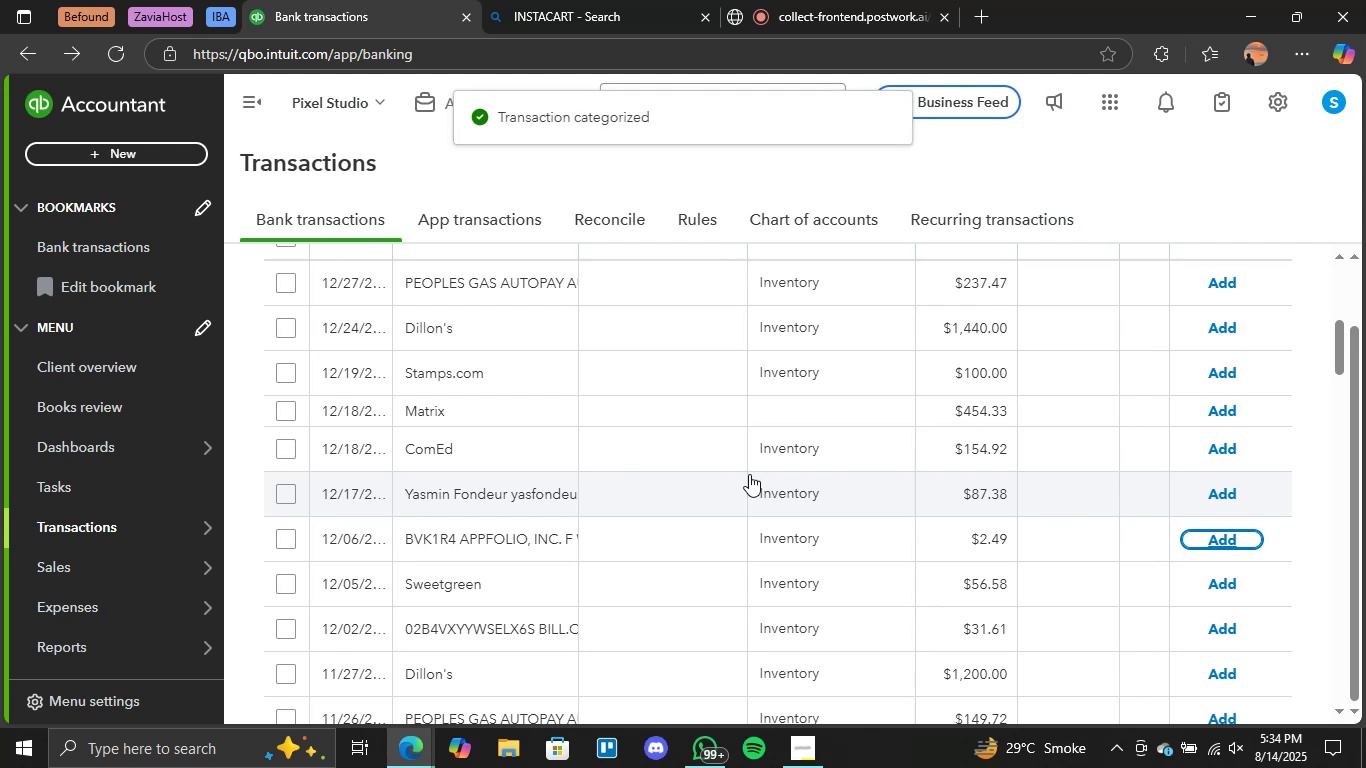 
scroll: coordinate [772, 509], scroll_direction: down, amount: 13.0
 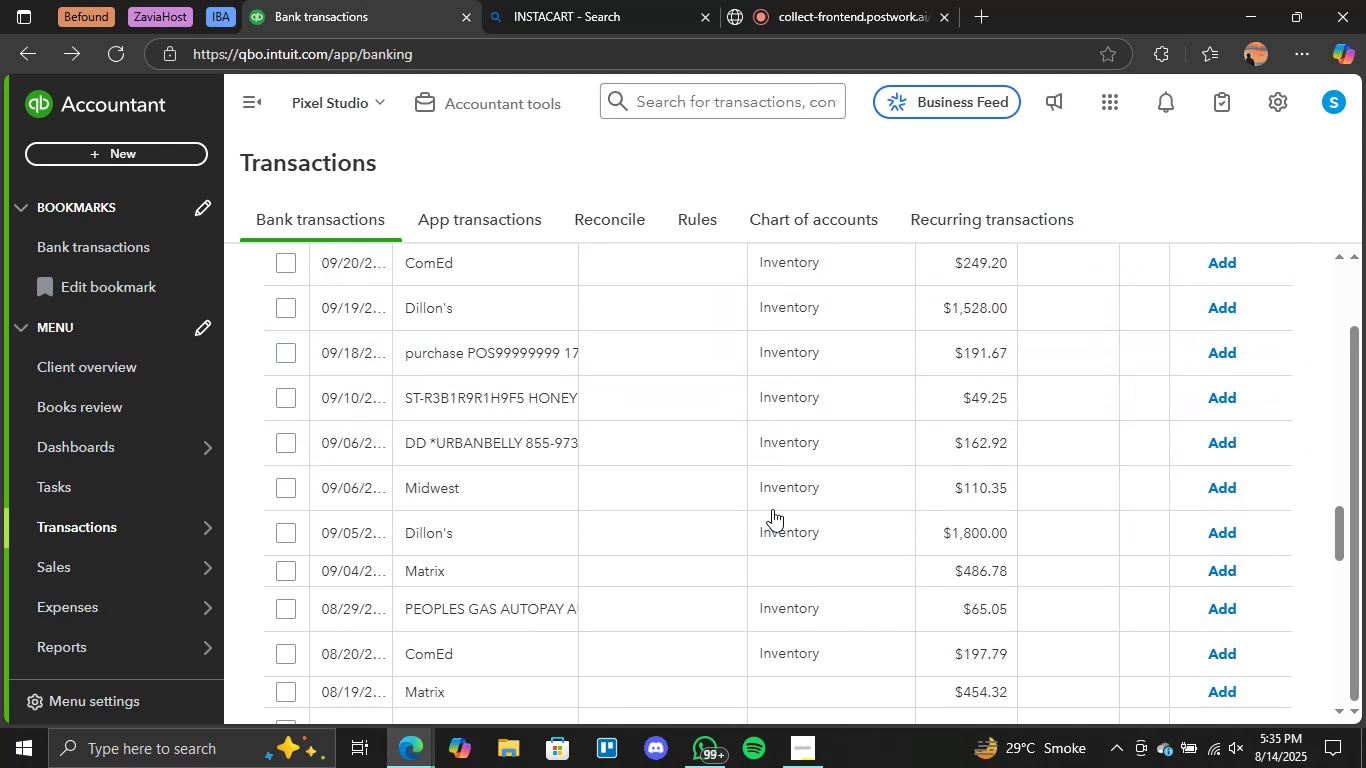 
scroll: coordinate [771, 508], scroll_direction: up, amount: 7.0
 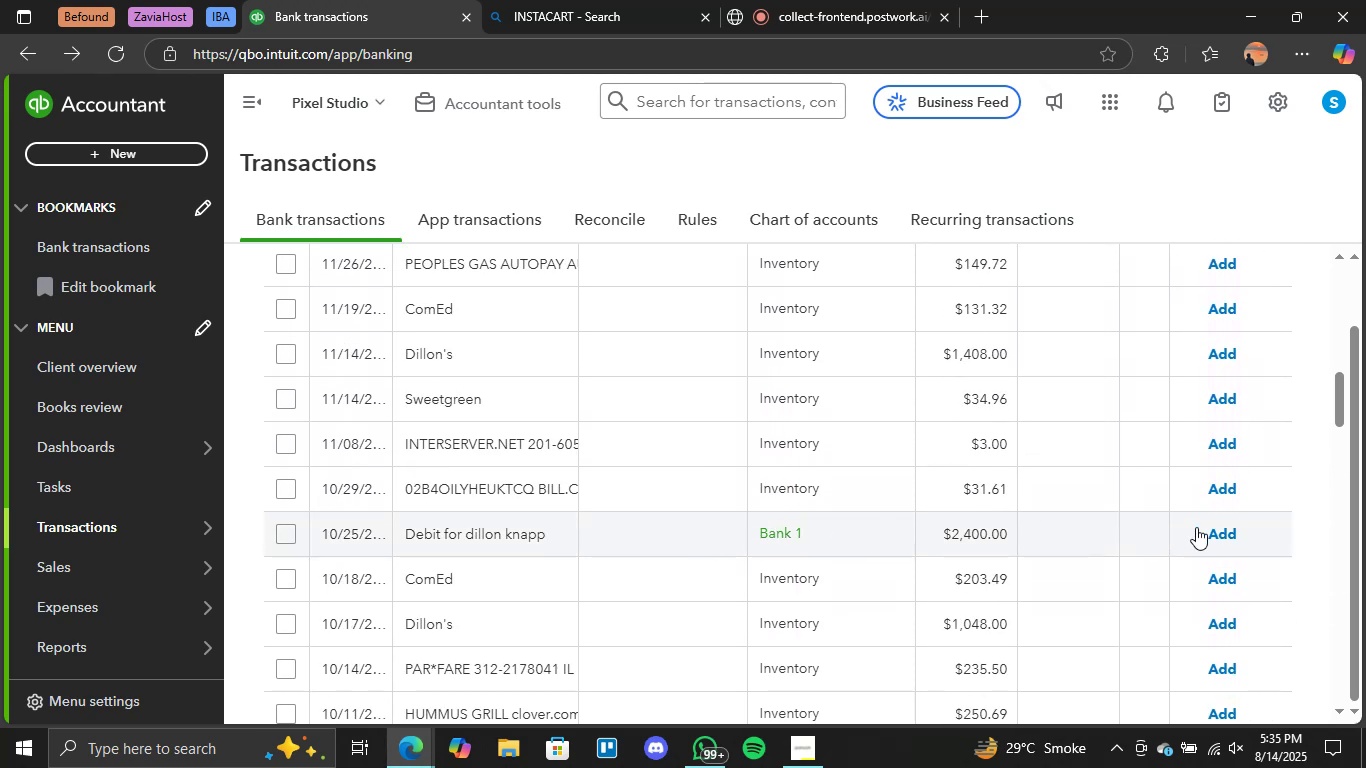 
left_click([1220, 532])
 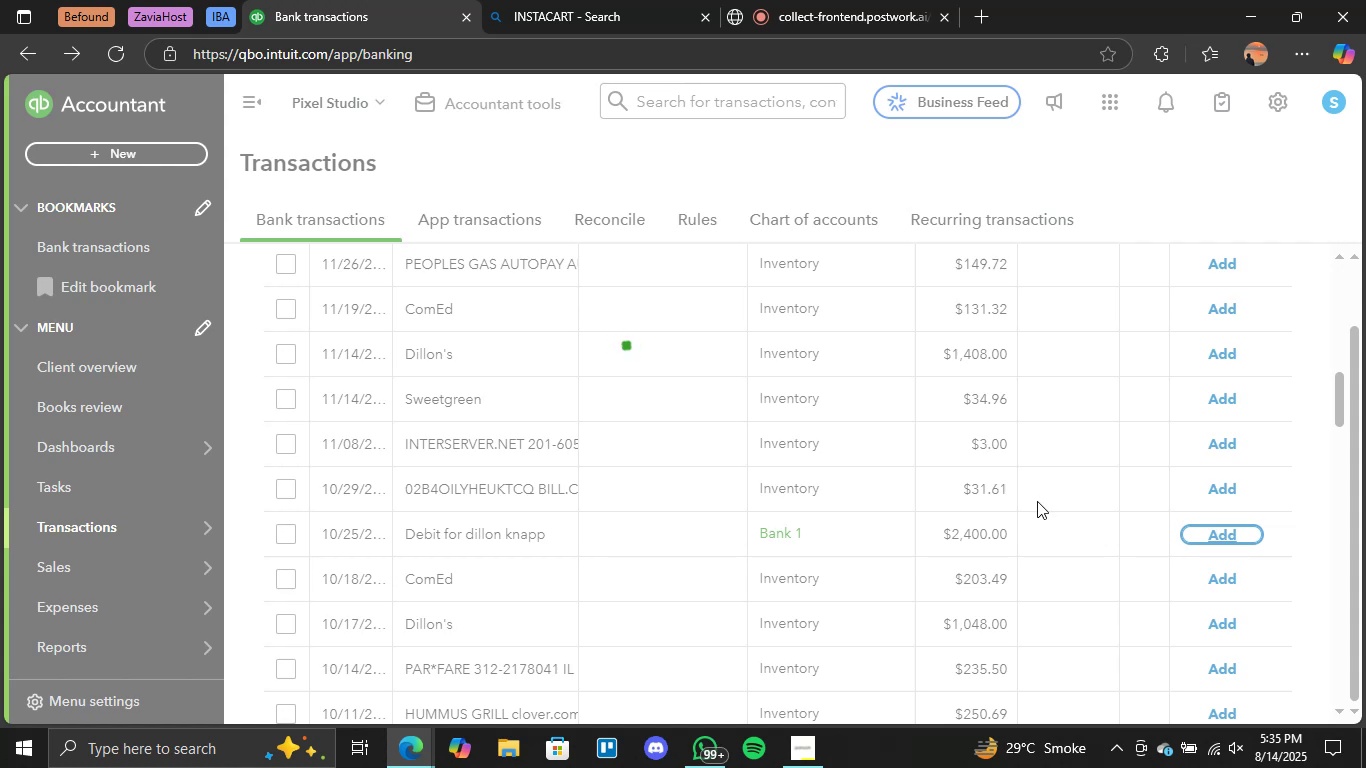 
wait(11.68)
 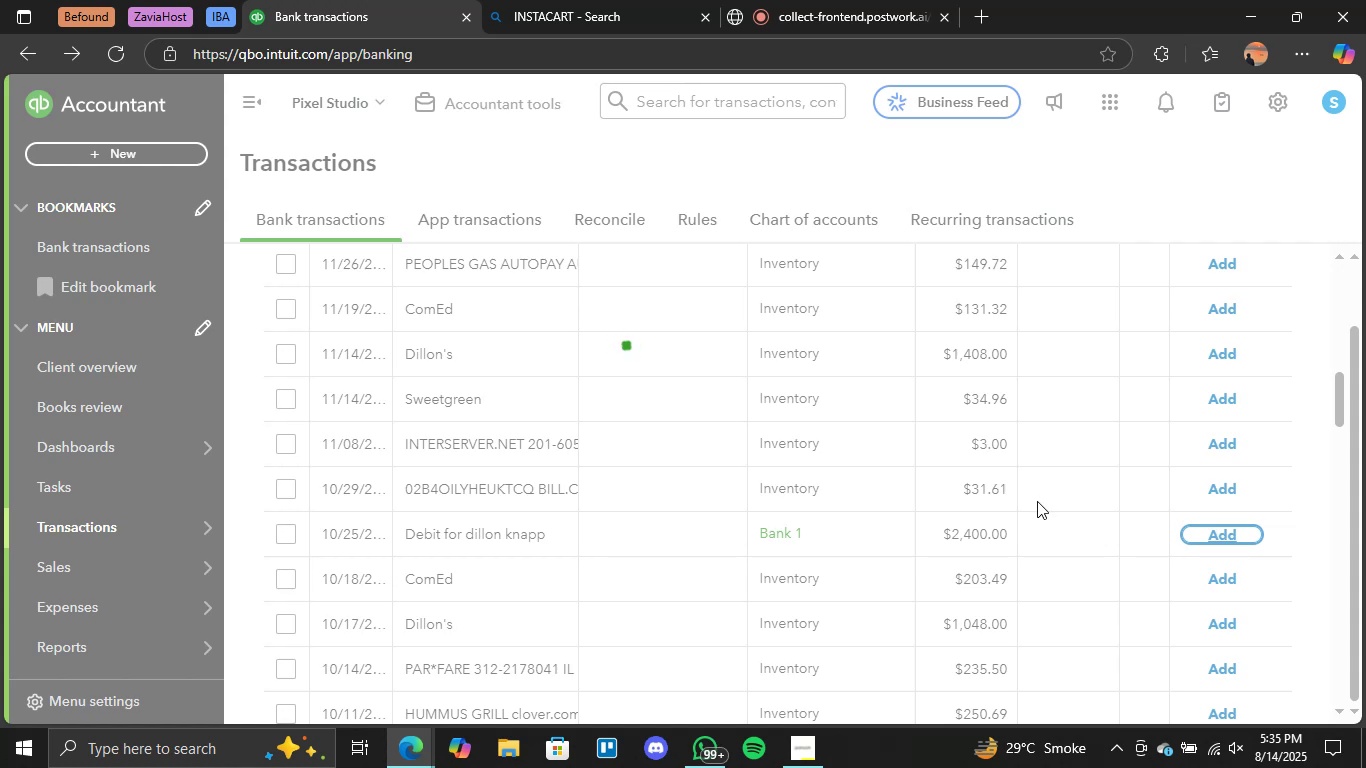 
scroll: coordinate [1054, 525], scroll_direction: up, amount: 7.0
 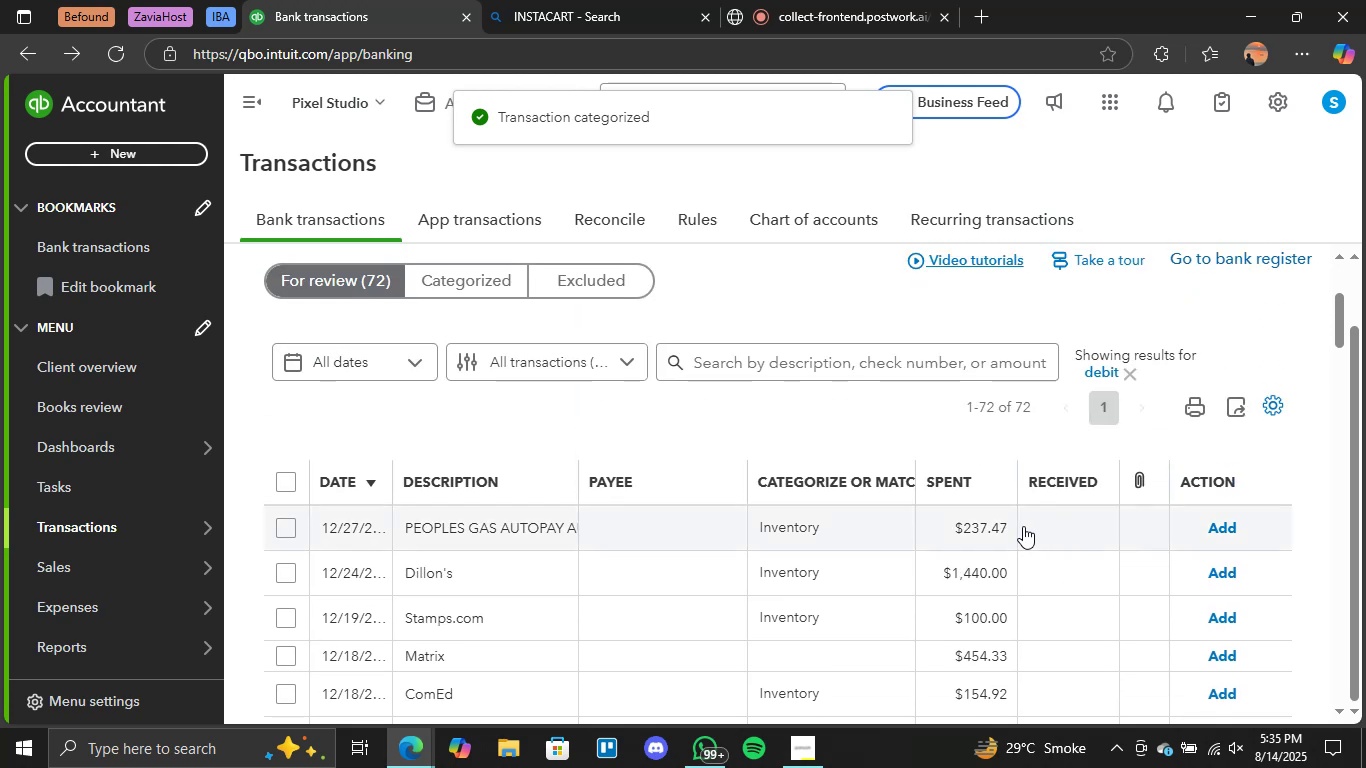 
scroll: coordinate [969, 531], scroll_direction: down, amount: 1.0
 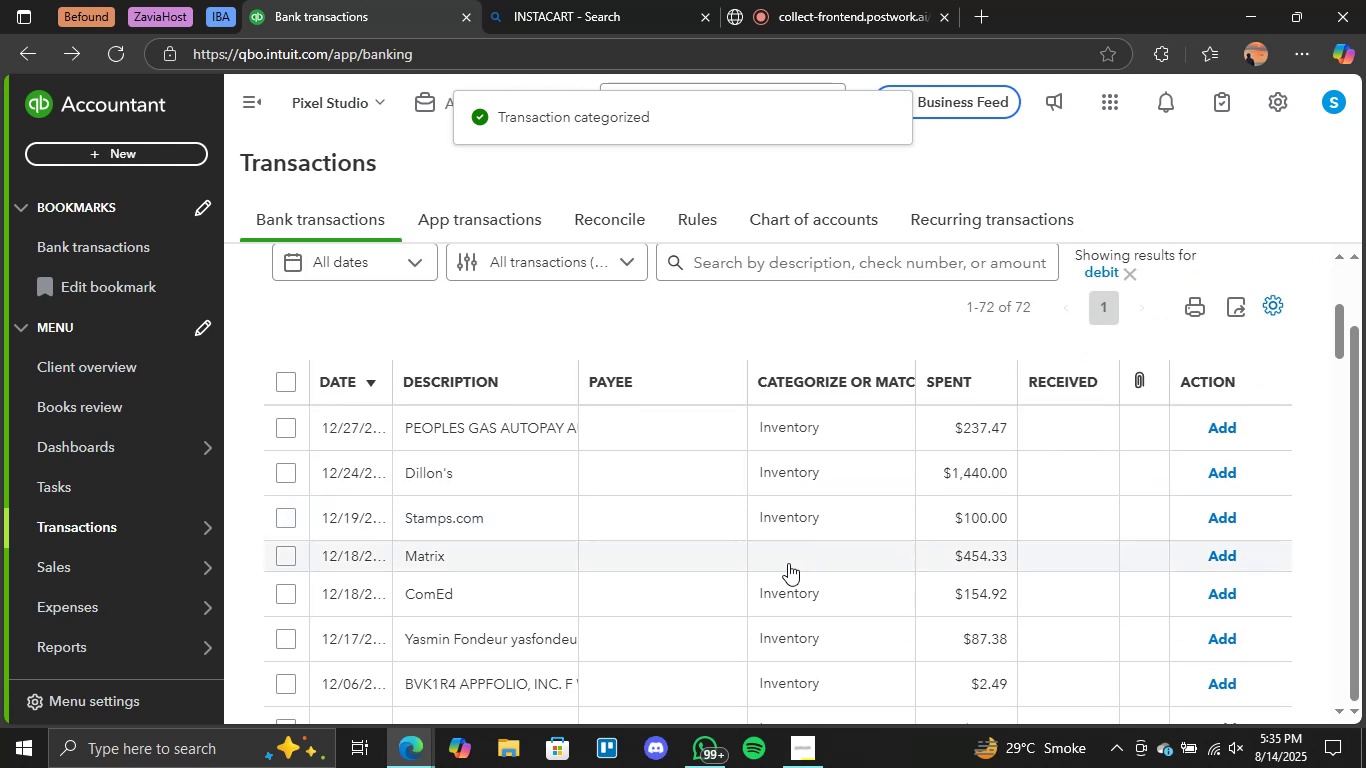 
left_click([788, 563])
 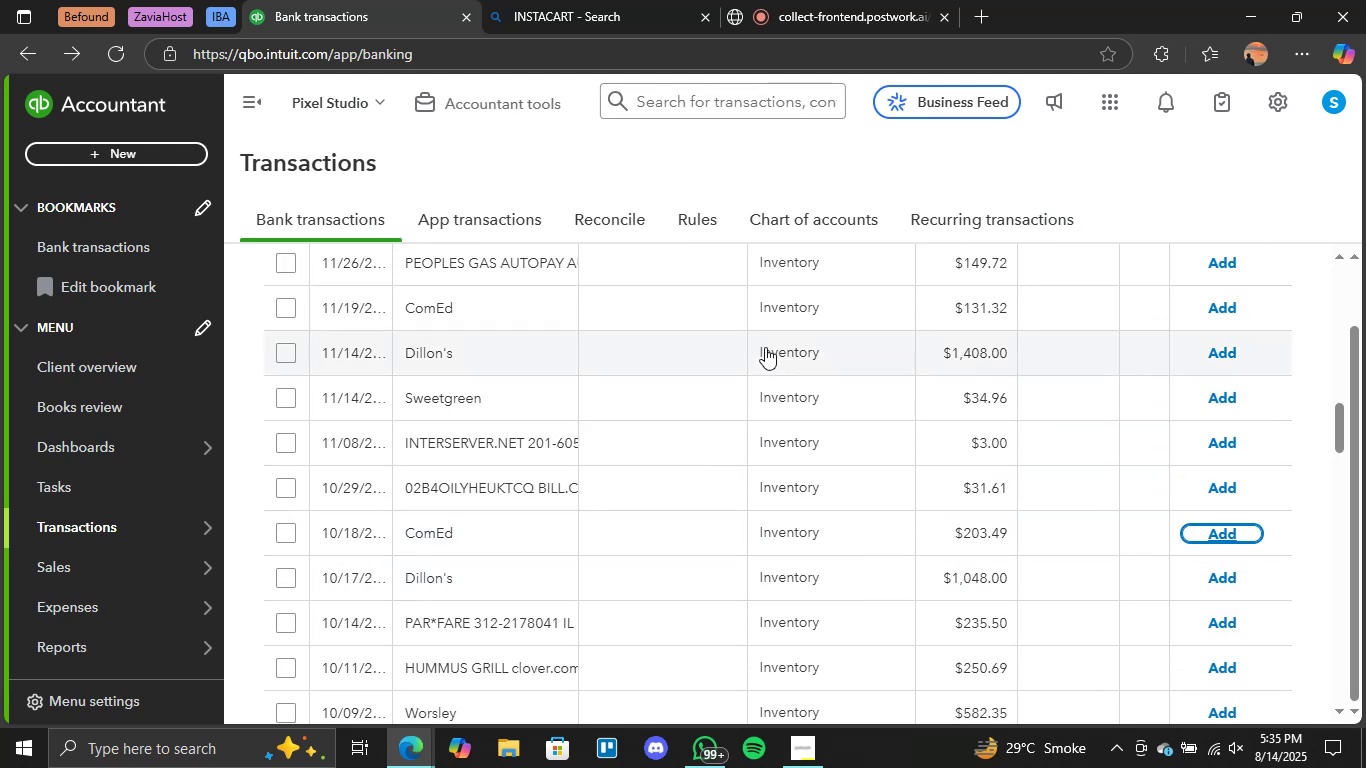 
scroll: coordinate [818, 452], scroll_direction: up, amount: 4.0
 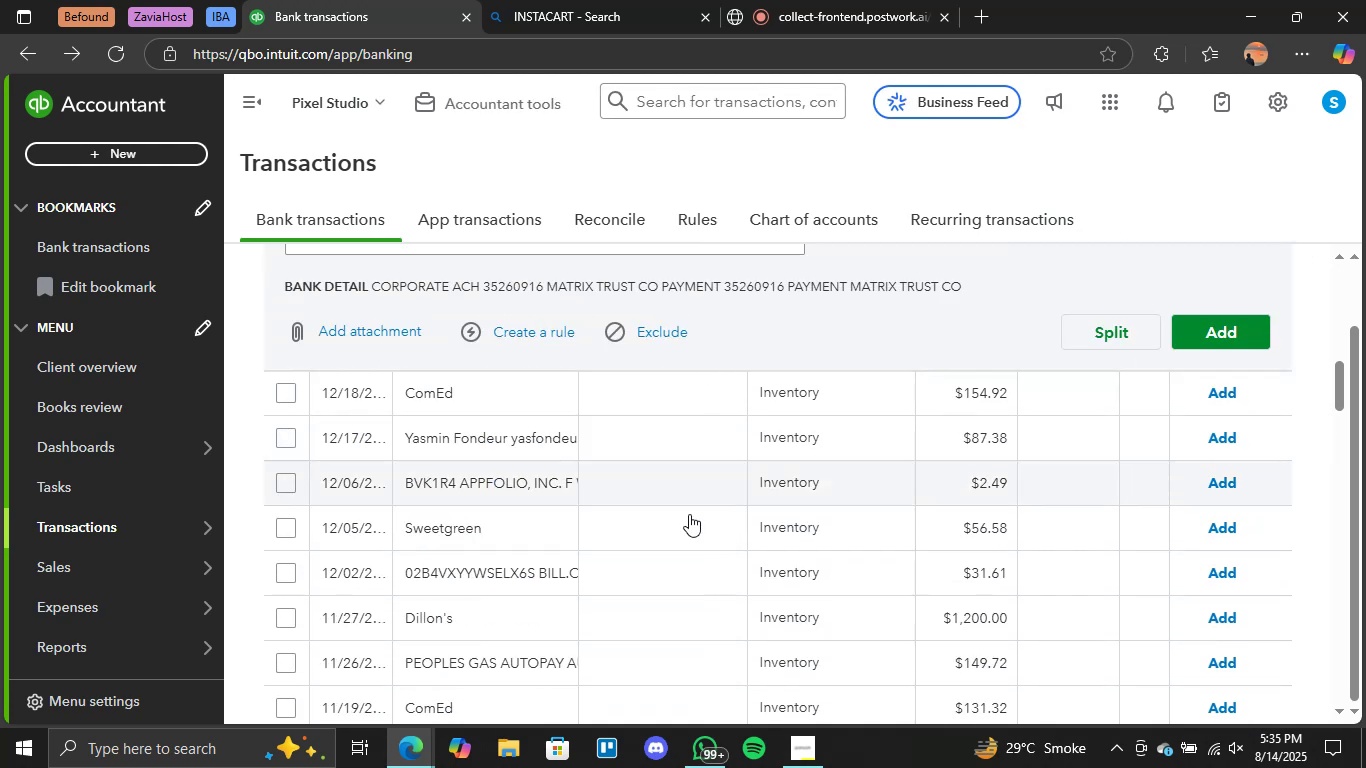 
scroll: coordinate [693, 545], scroll_direction: down, amount: 18.0
 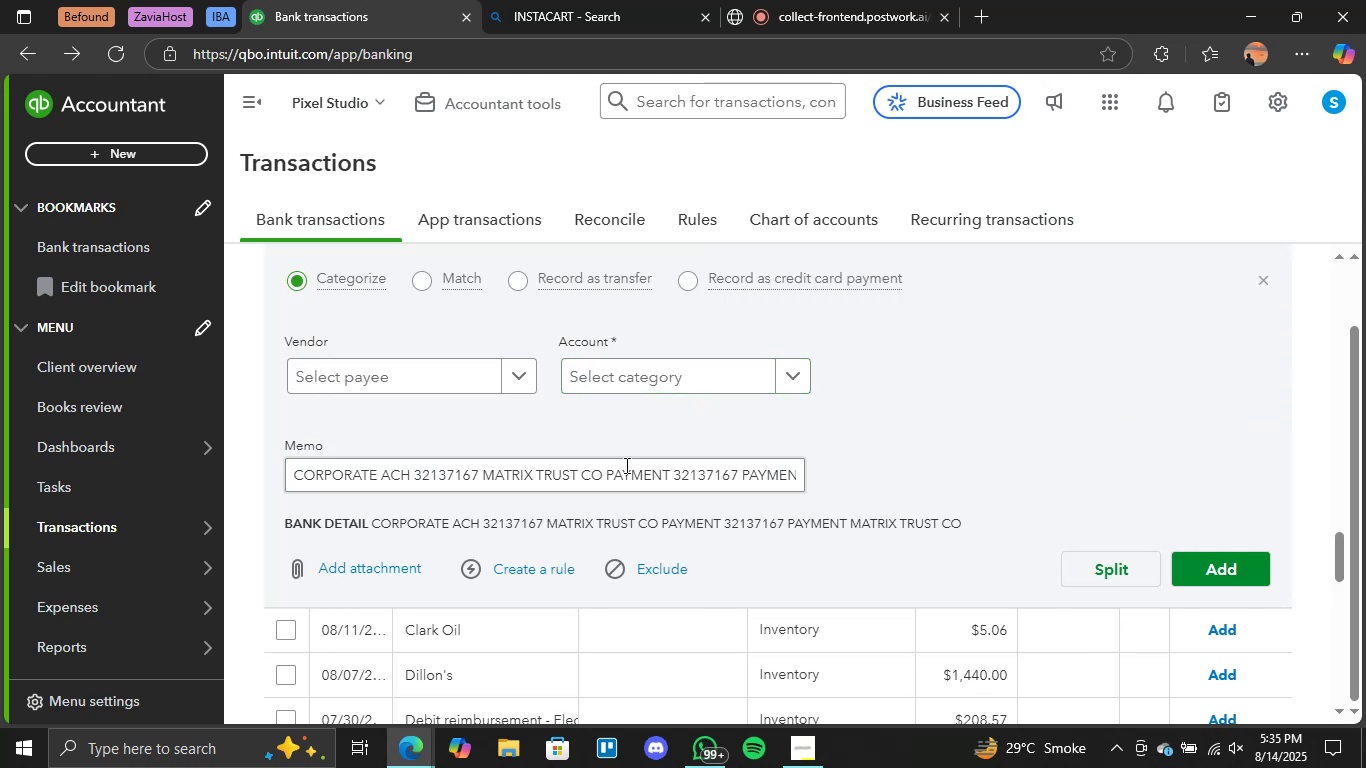 
left_click([792, 378])
 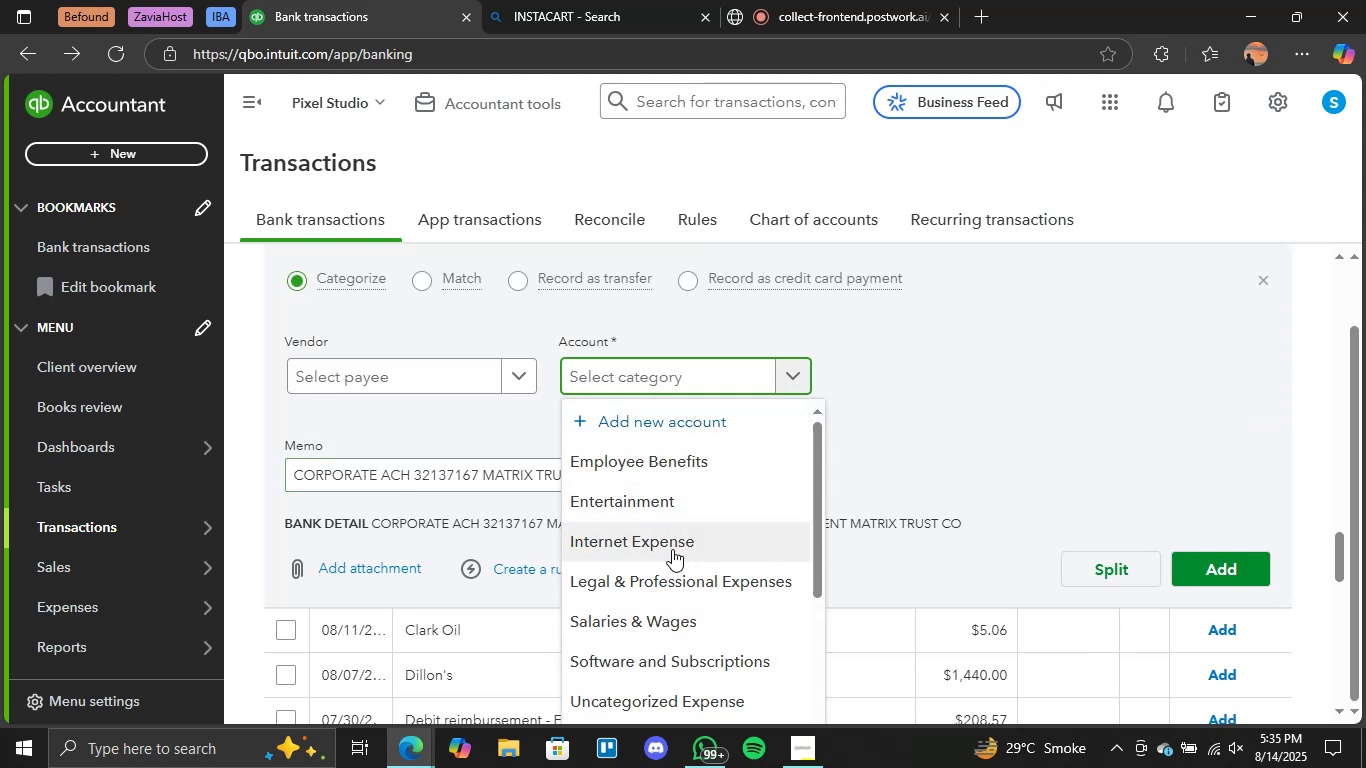 
left_click([652, 574])
 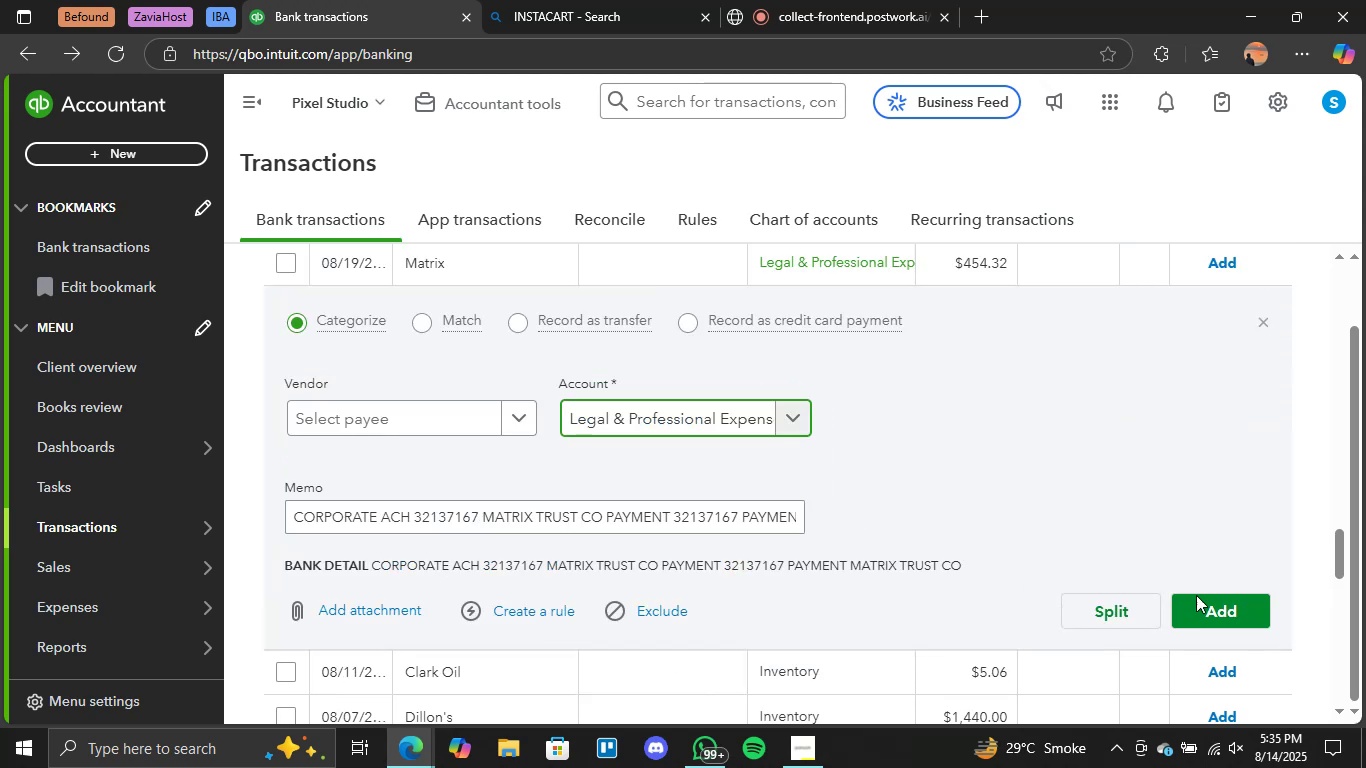 
left_click([1196, 613])
 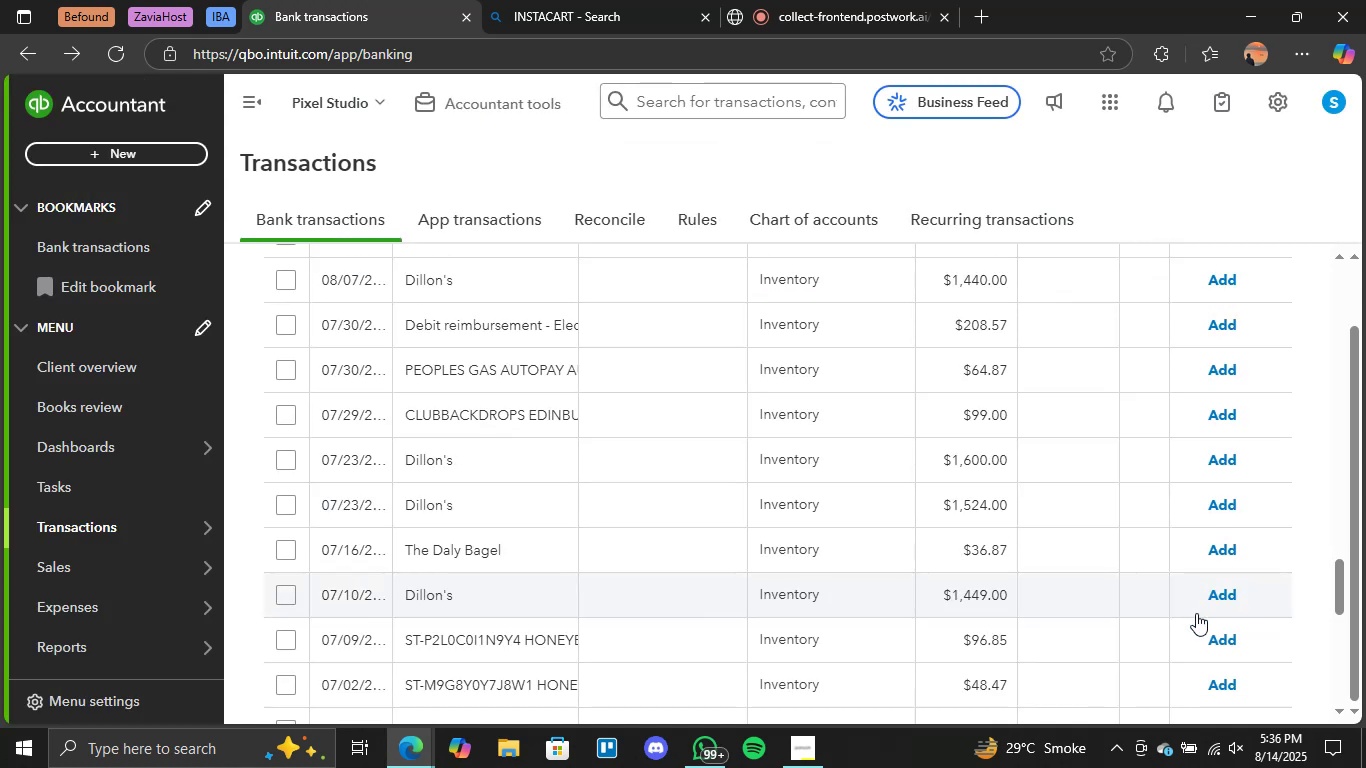 
wait(26.39)
 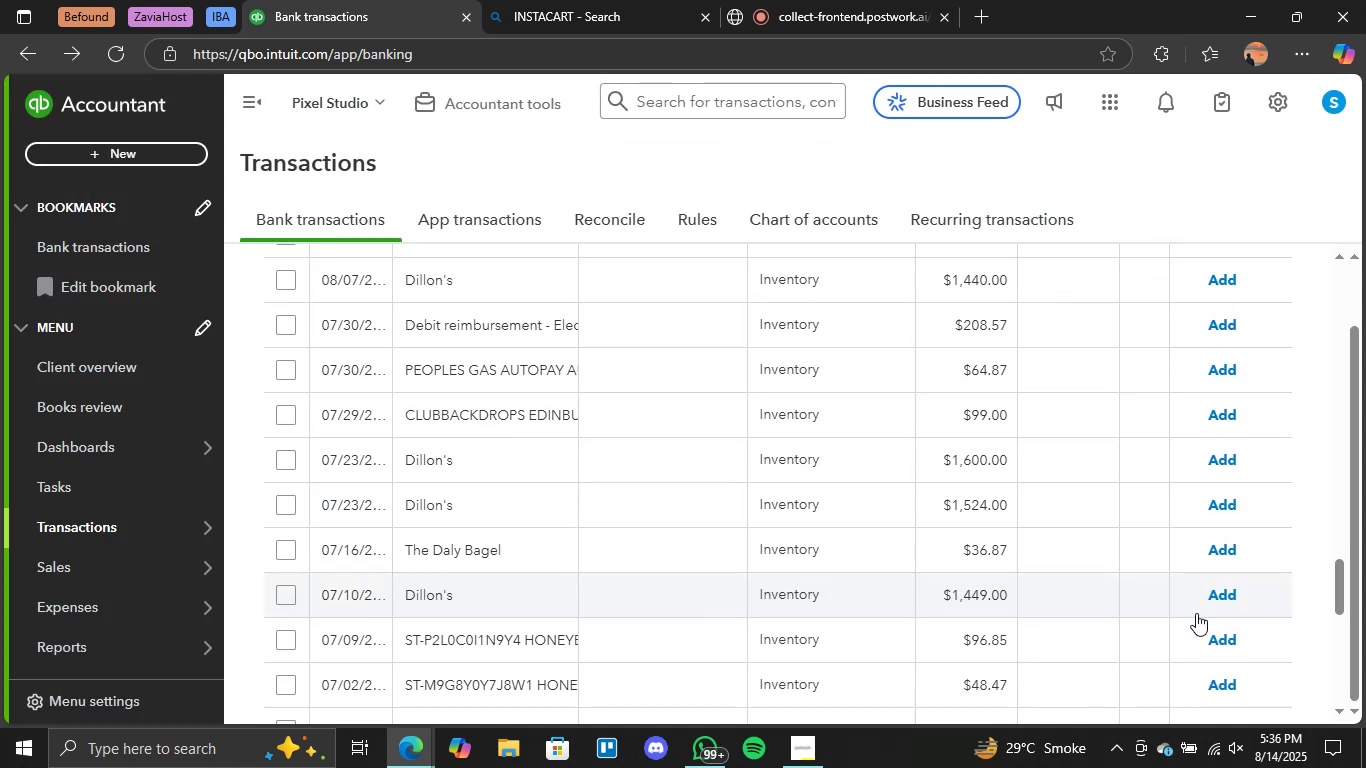 
scroll: coordinate [502, 503], scroll_direction: up, amount: 3.0
 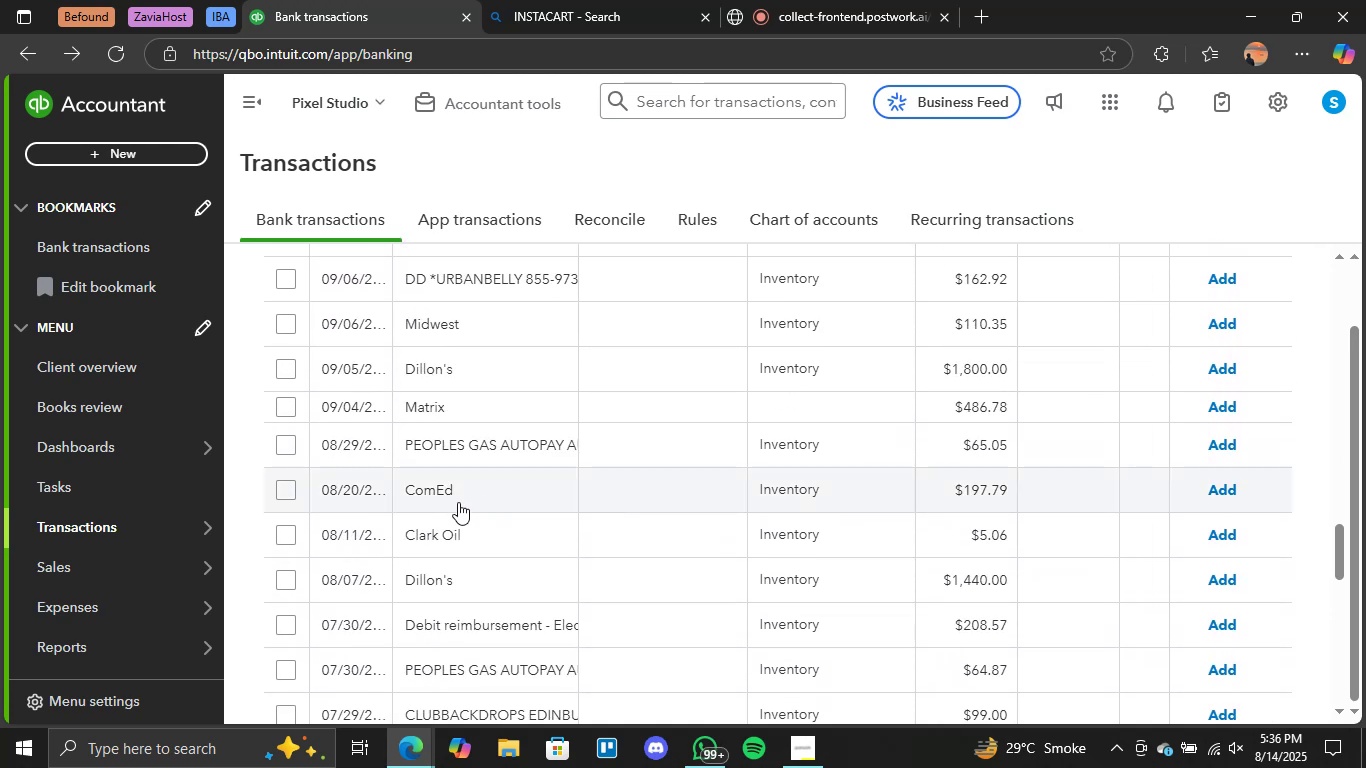 
scroll: coordinate [459, 499], scroll_direction: down, amount: 2.0
 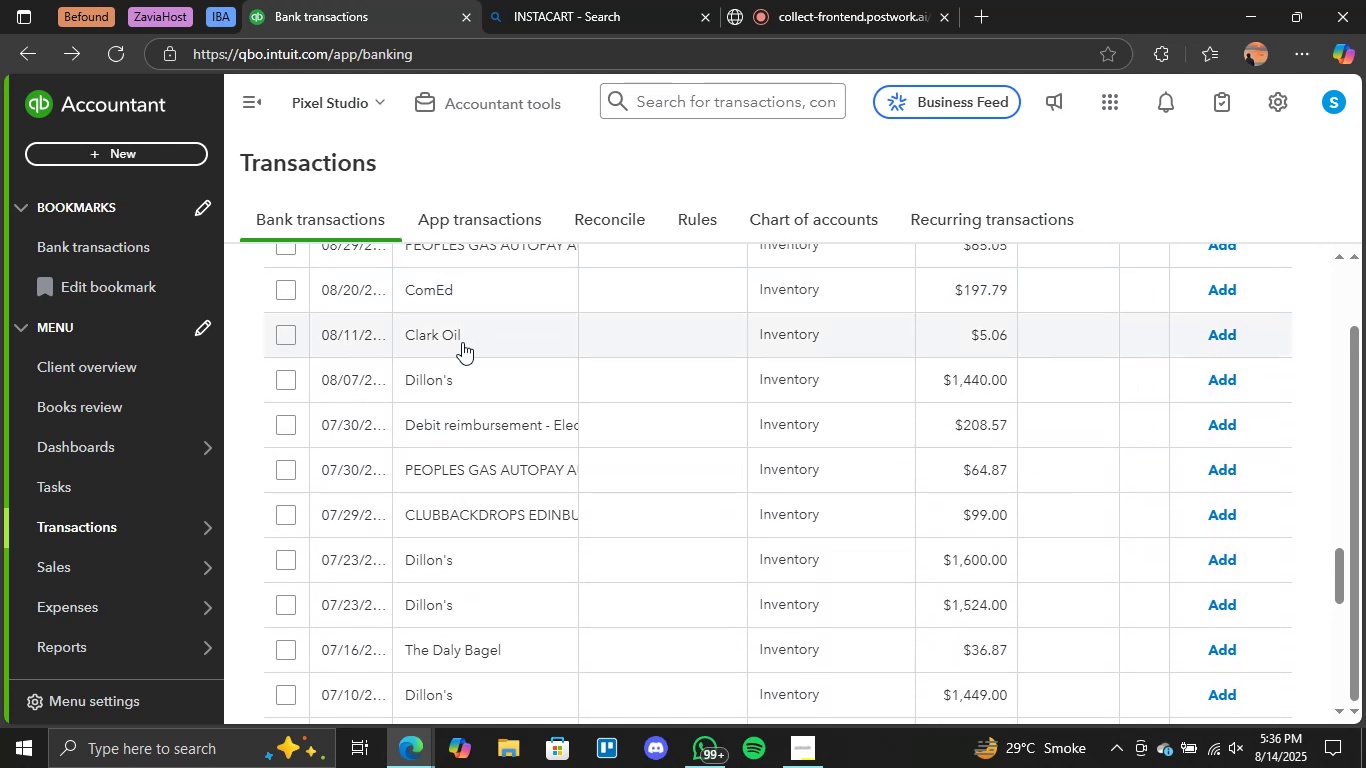 
left_click([449, 342])
 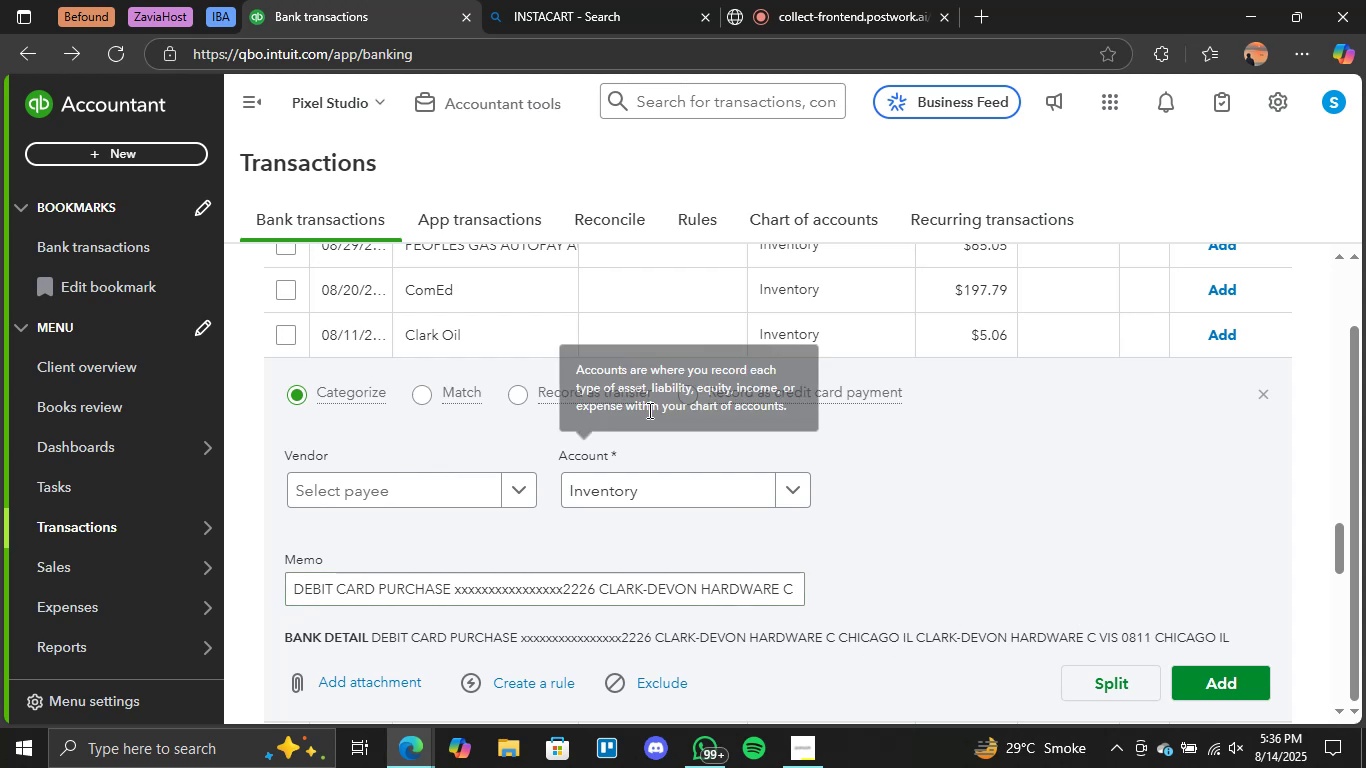 
wait(7.88)
 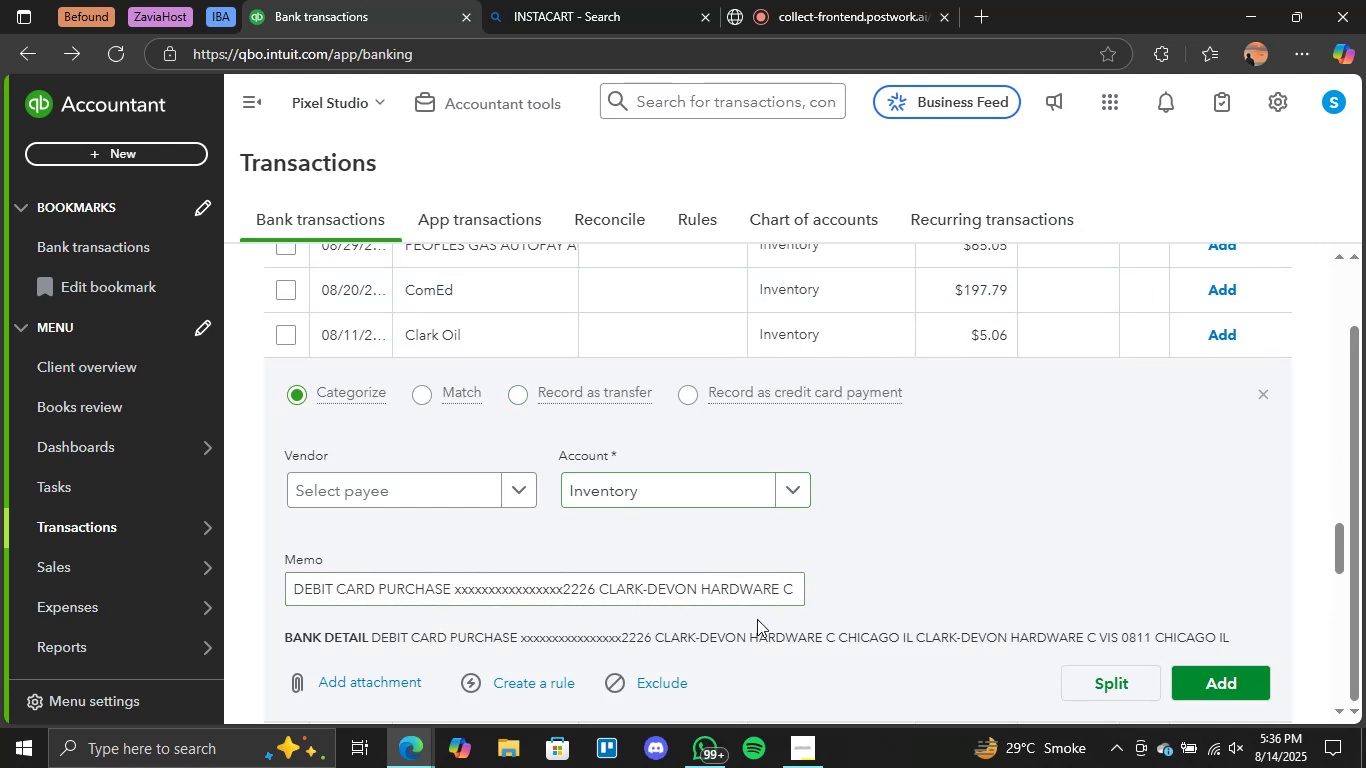 
left_click([467, 329])
 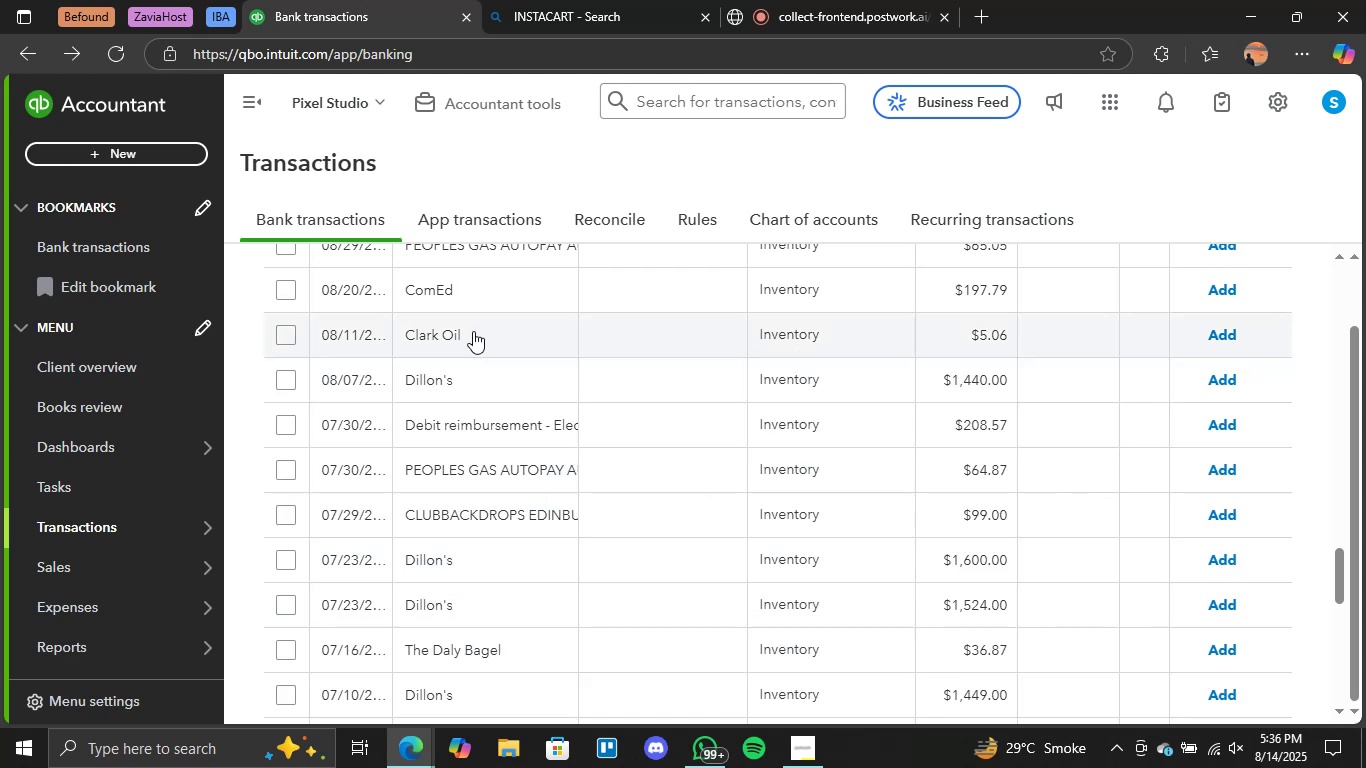 
left_click([473, 332])
 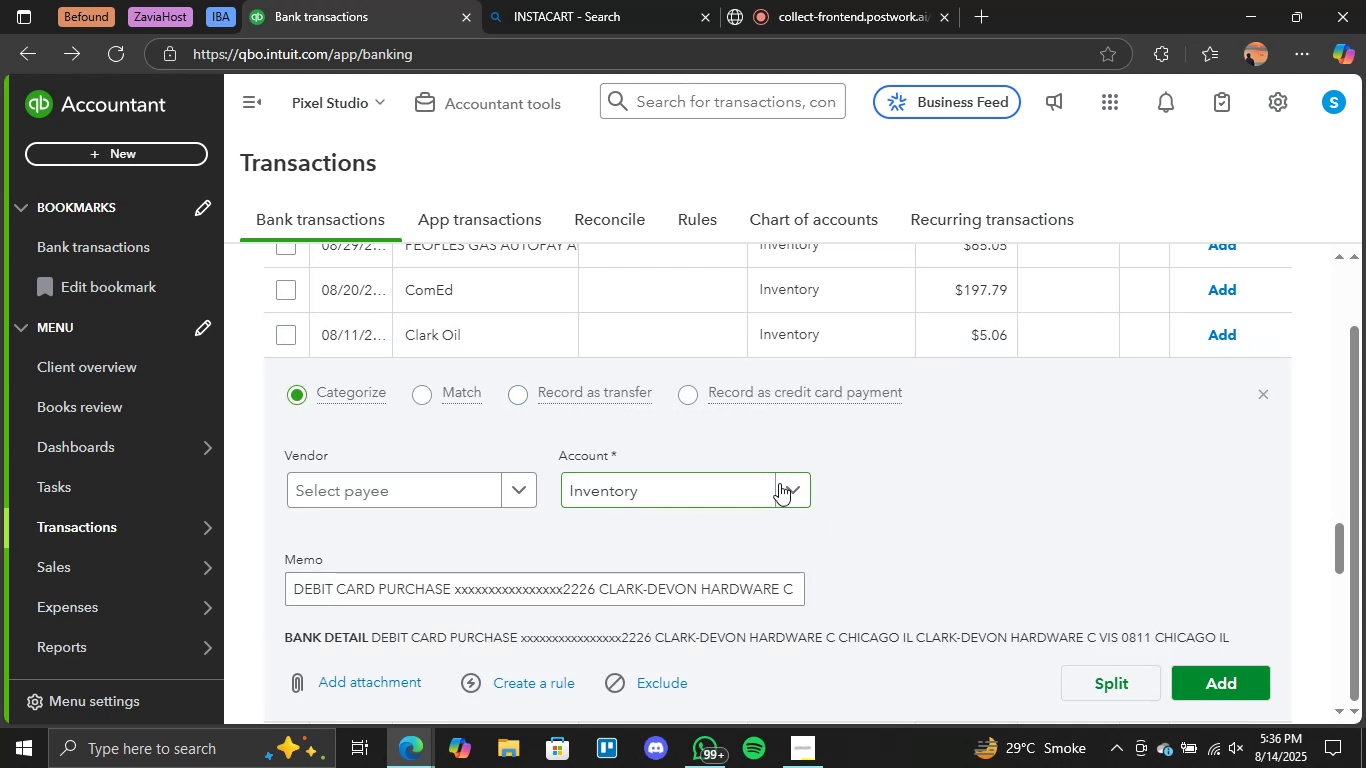 
left_click([781, 483])
 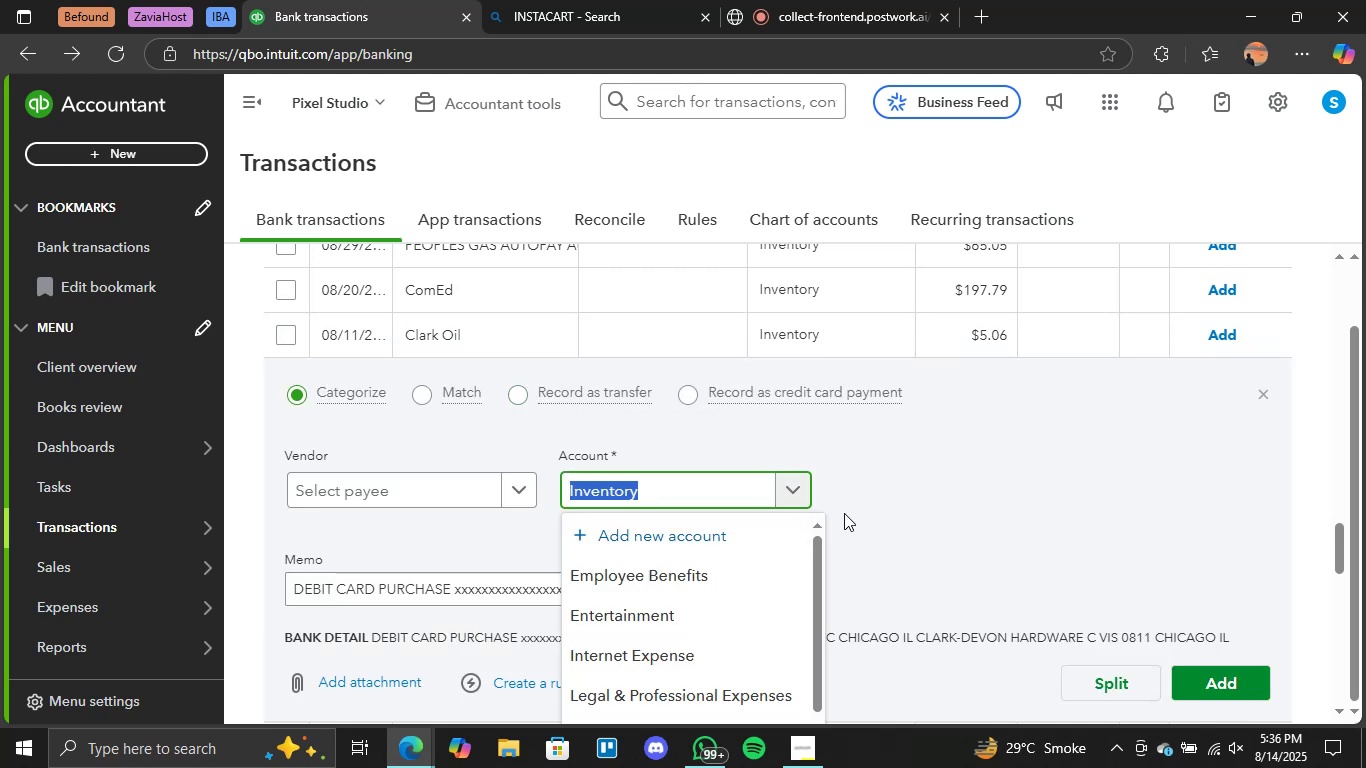 
left_click([667, 530])
 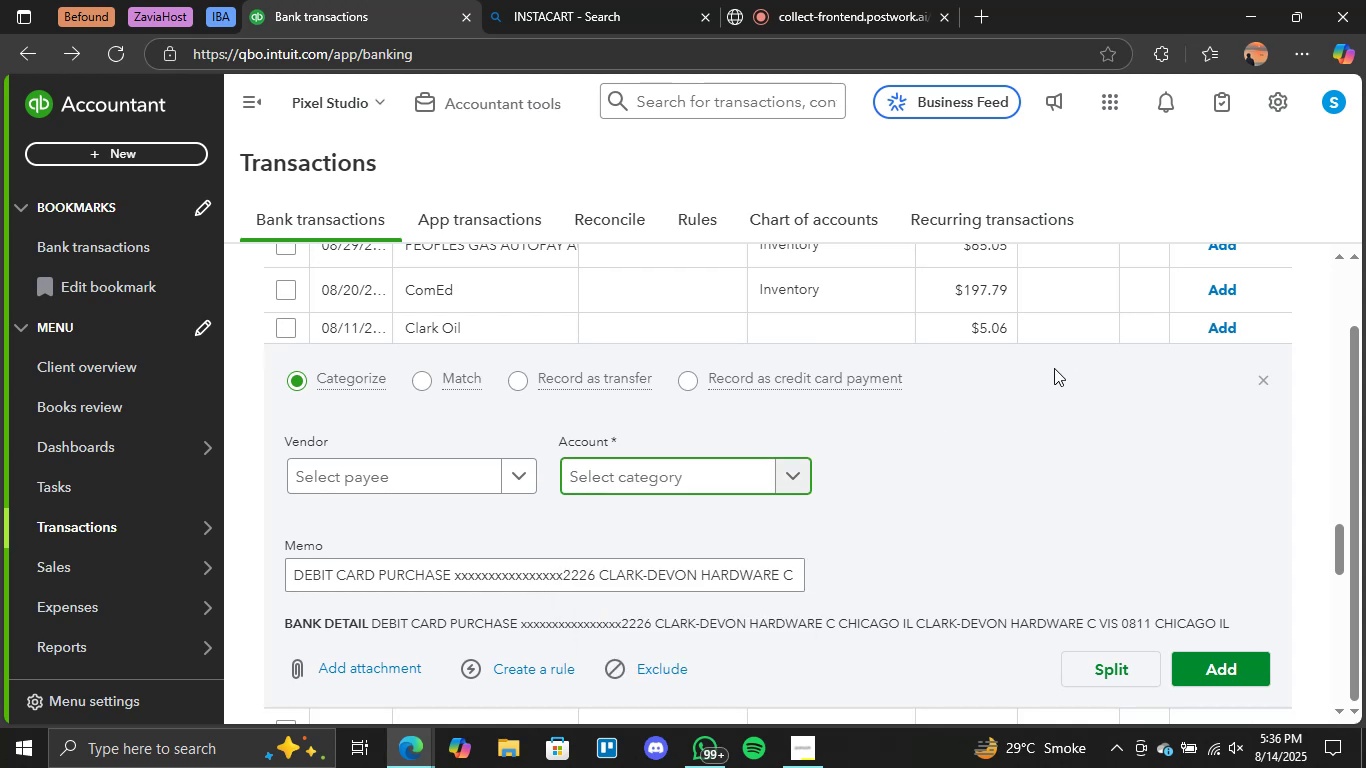 
key(CapsLock)
 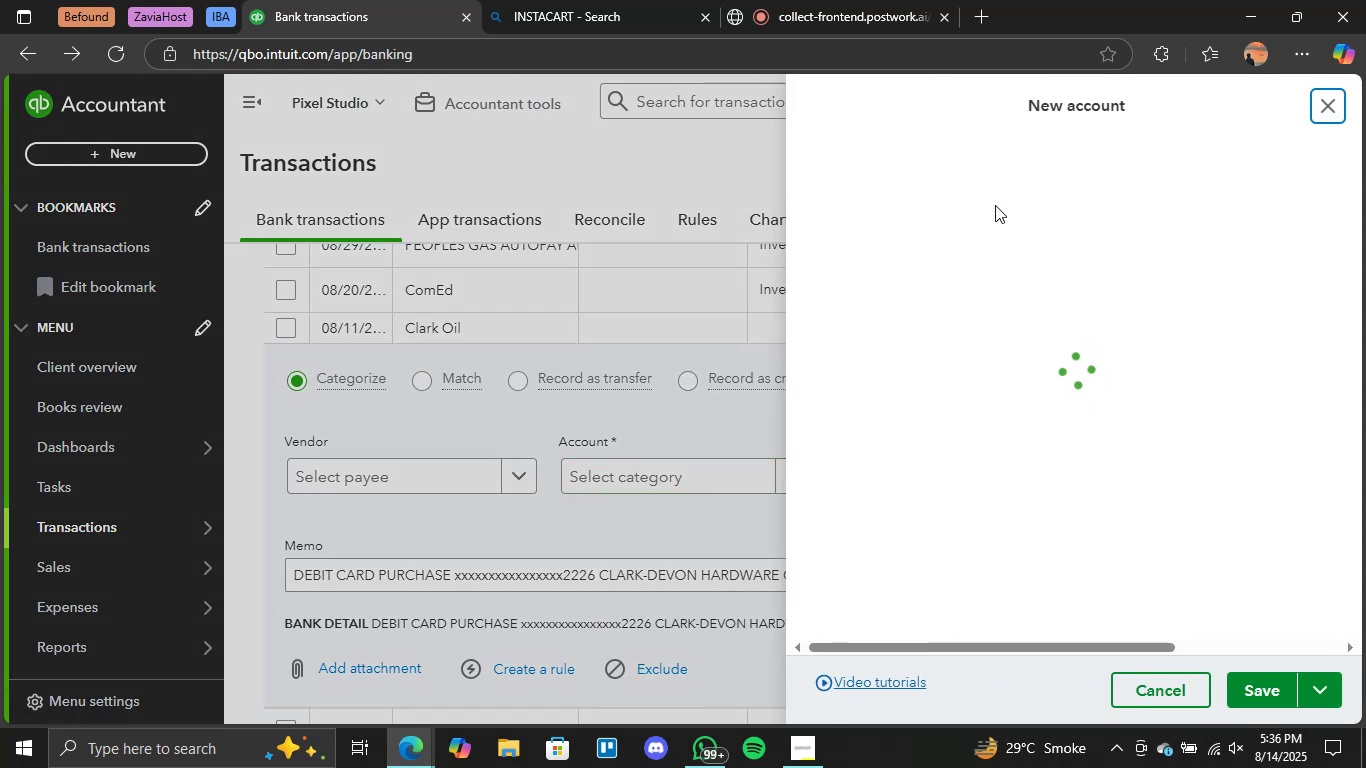 
key(CapsLock)
 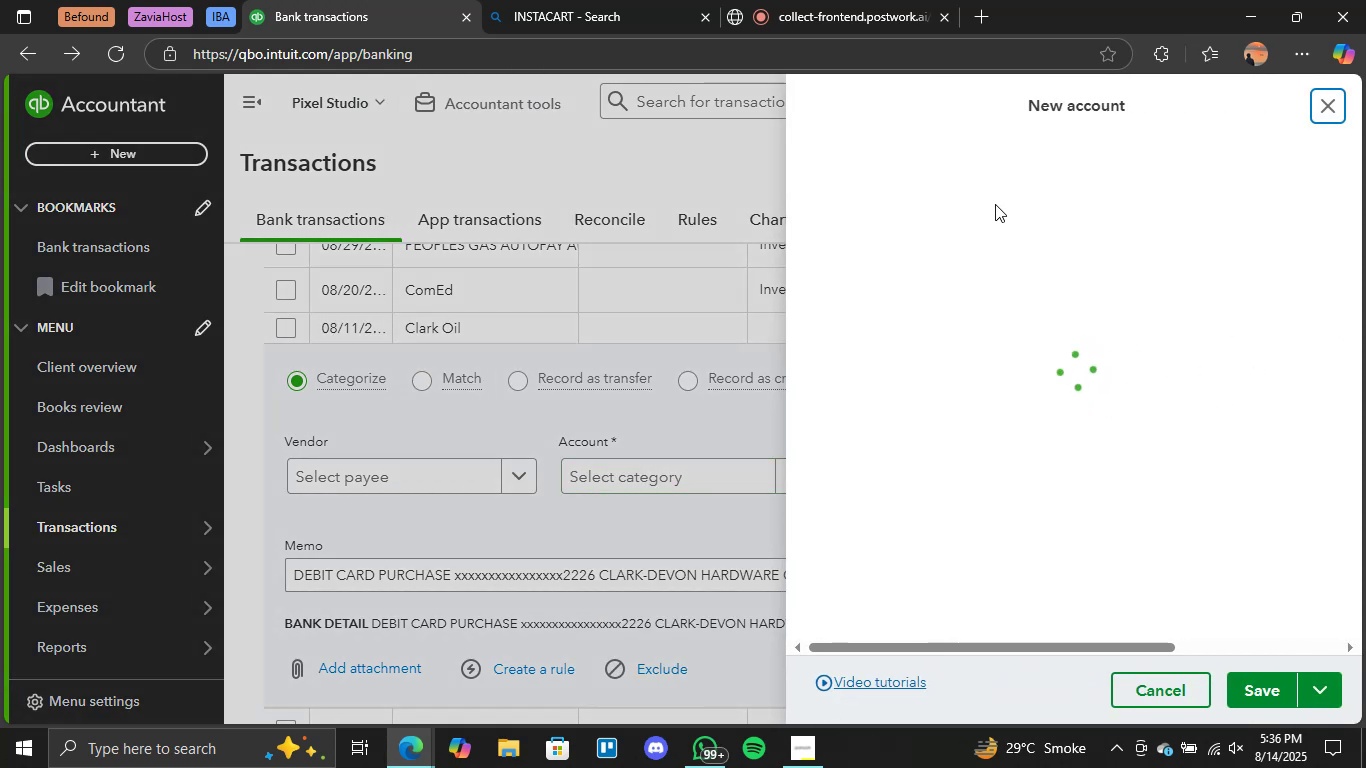 
key(CapsLock)
 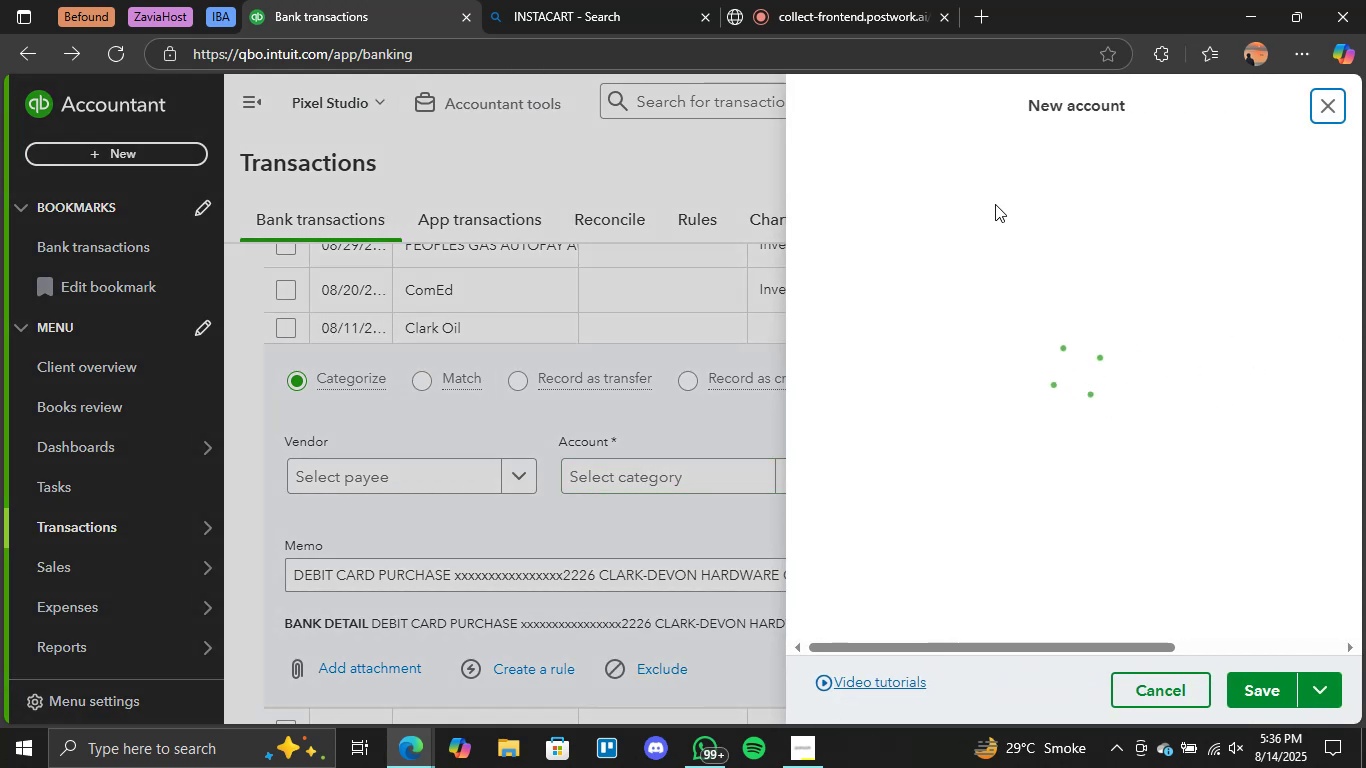 
key(CapsLock)
 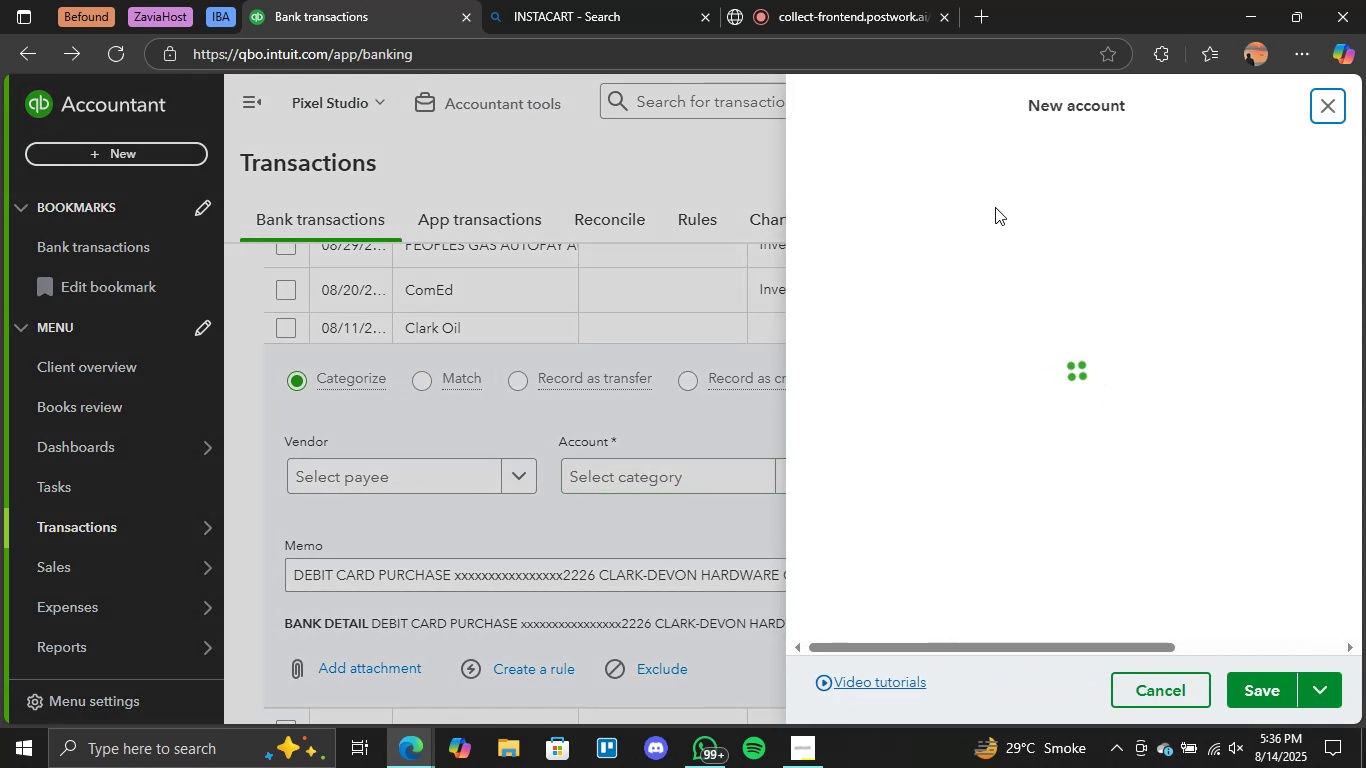 
key(CapsLock)
 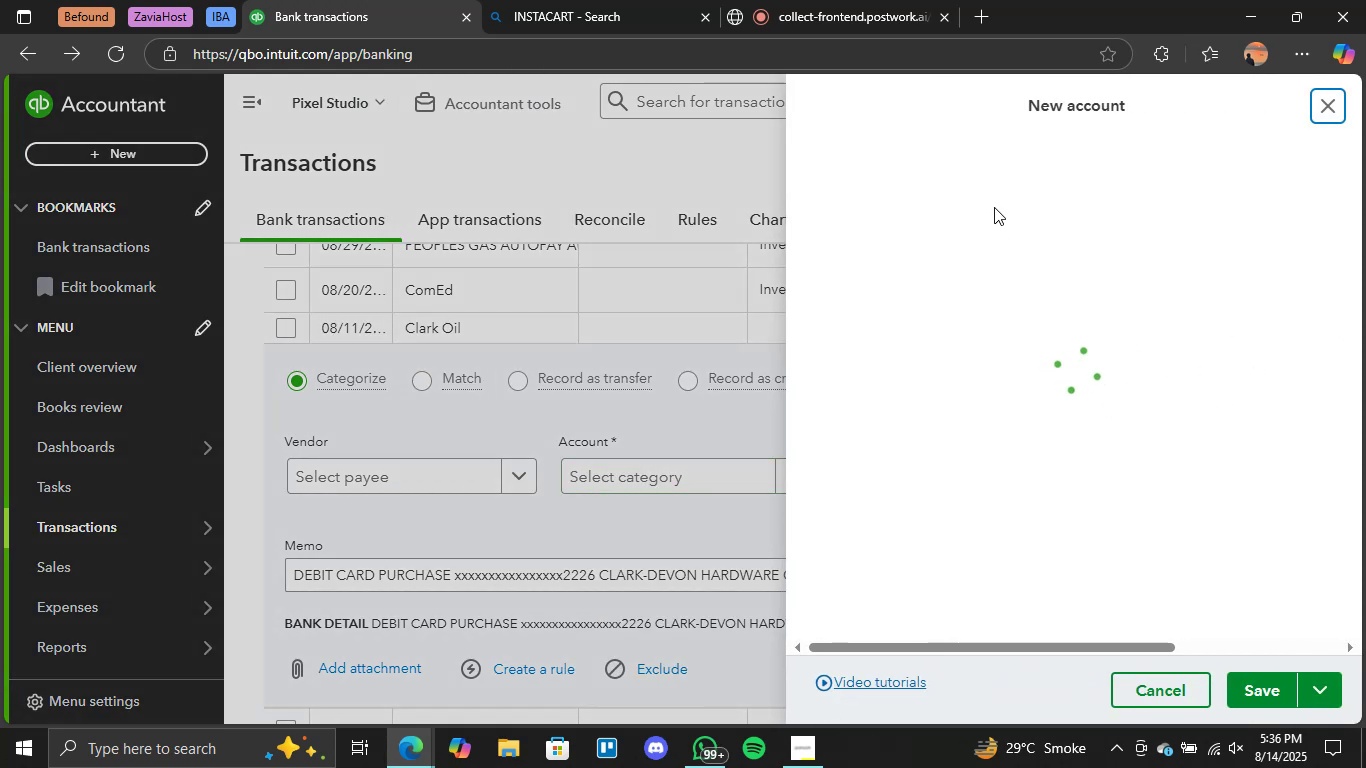 
key(CapsLock)
 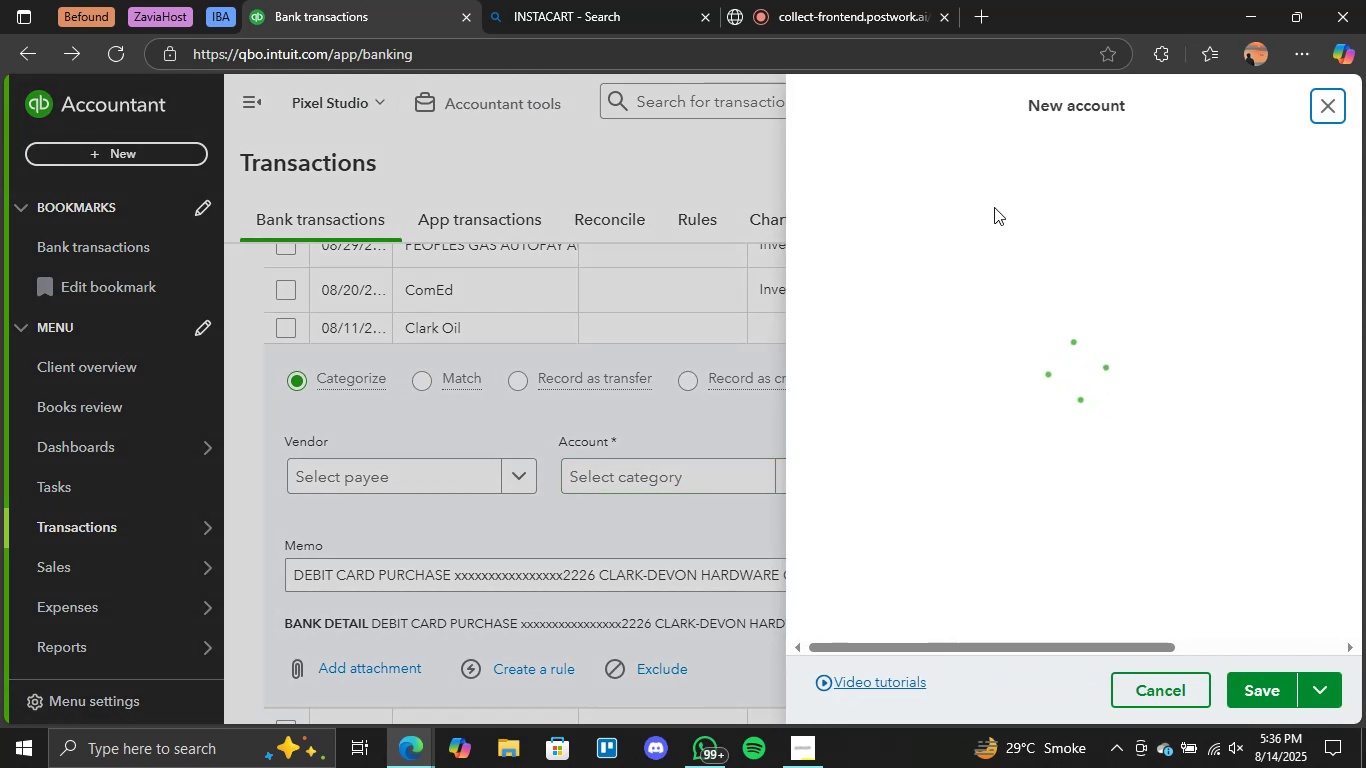 
key(CapsLock)
 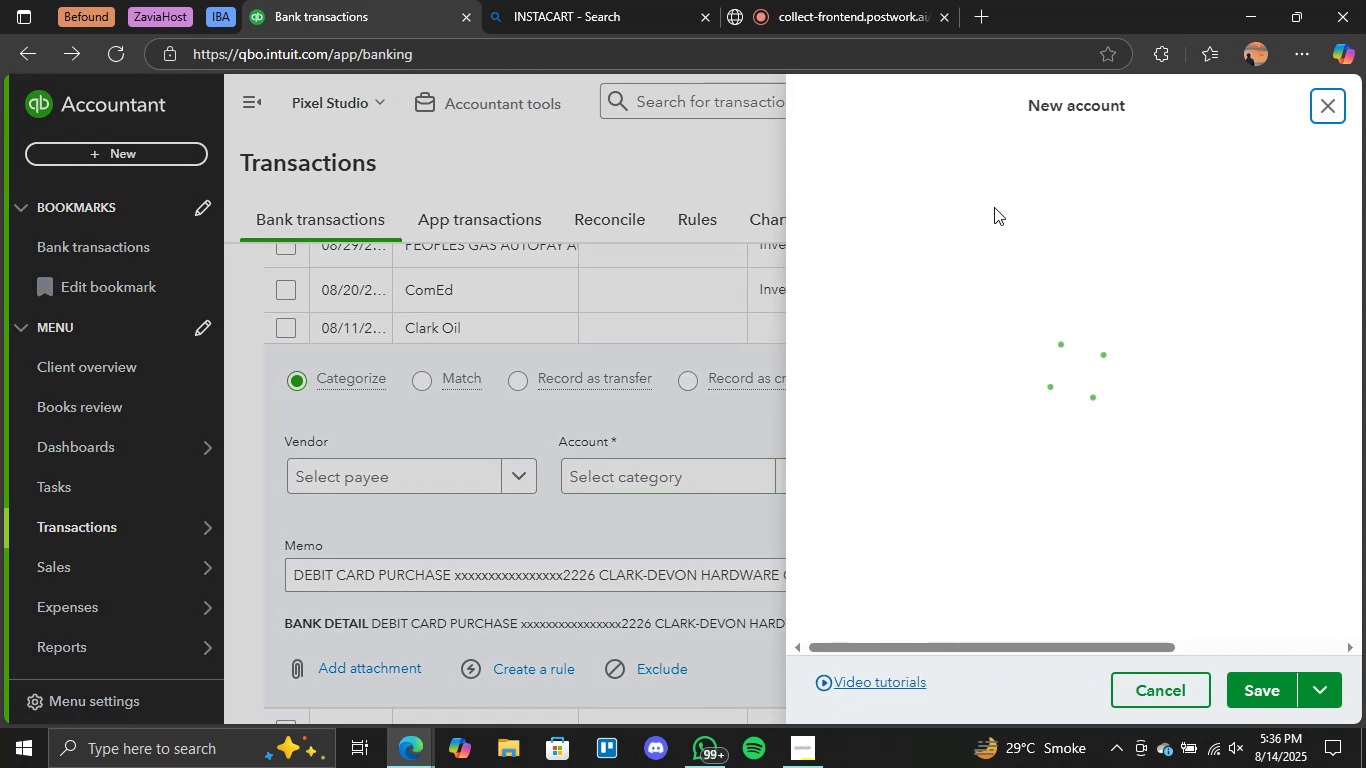 
key(CapsLock)
 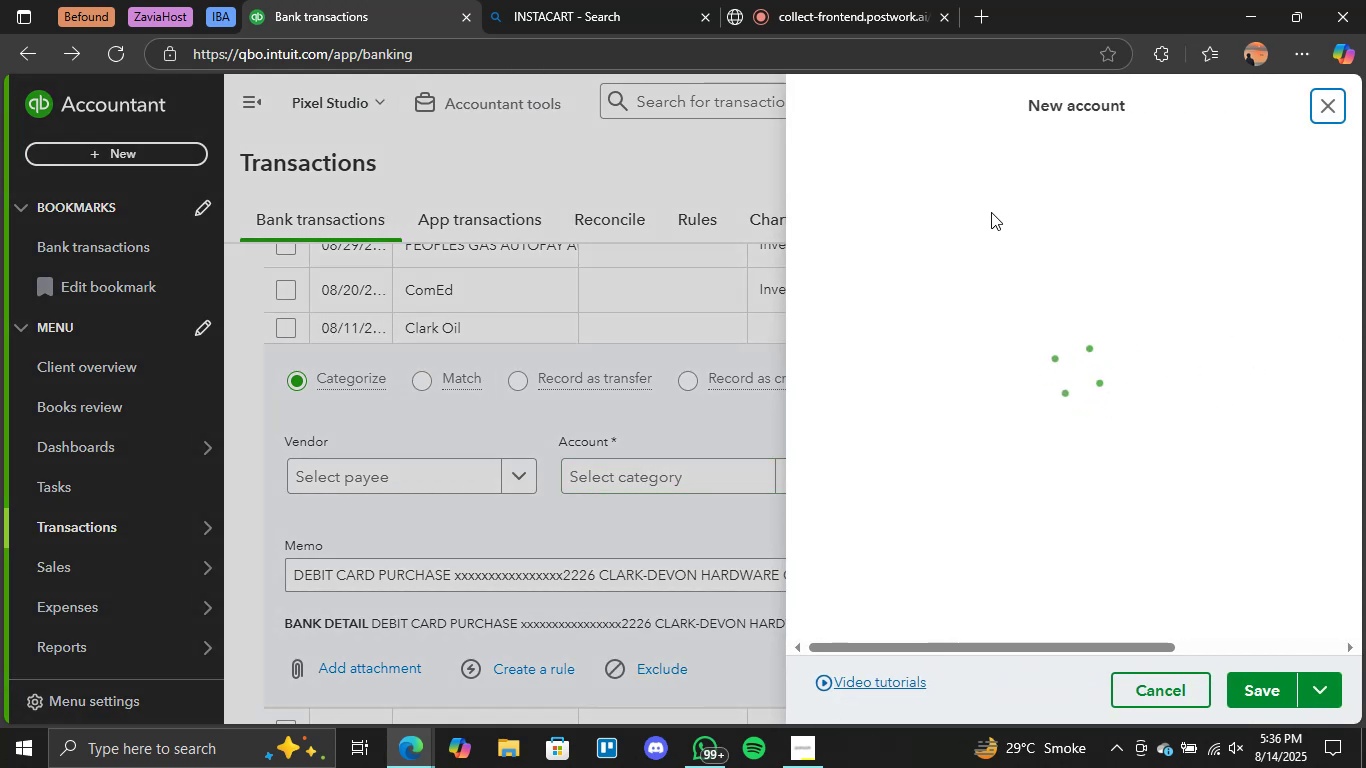 
key(CapsLock)
 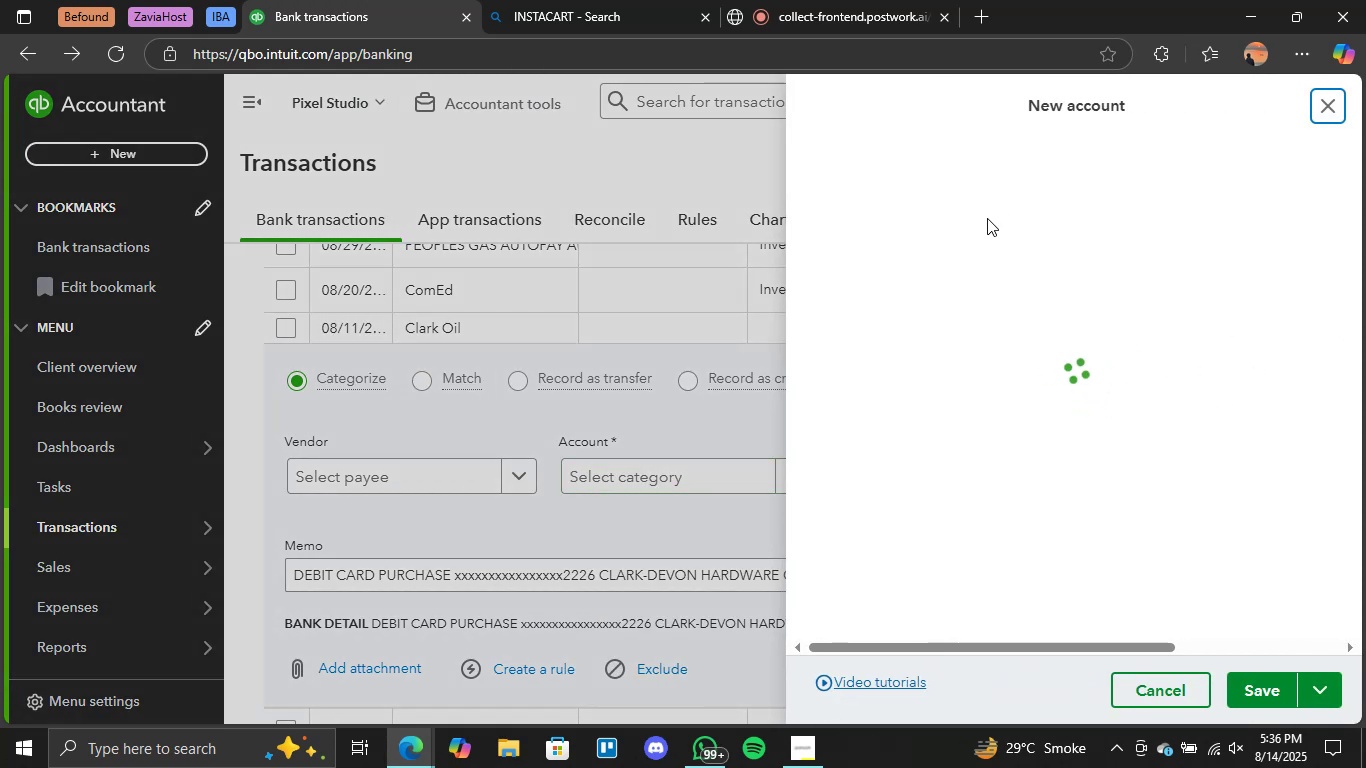 
key(CapsLock)
 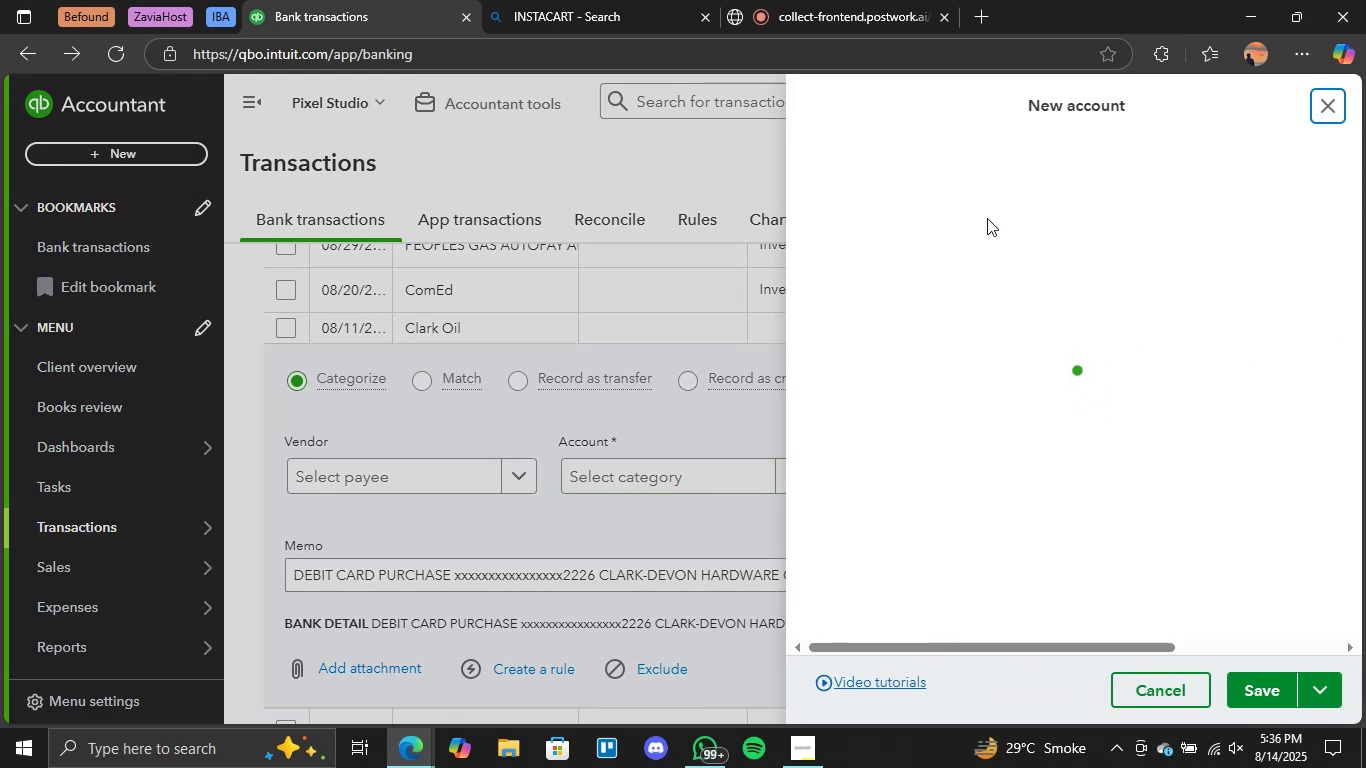 
key(CapsLock)
 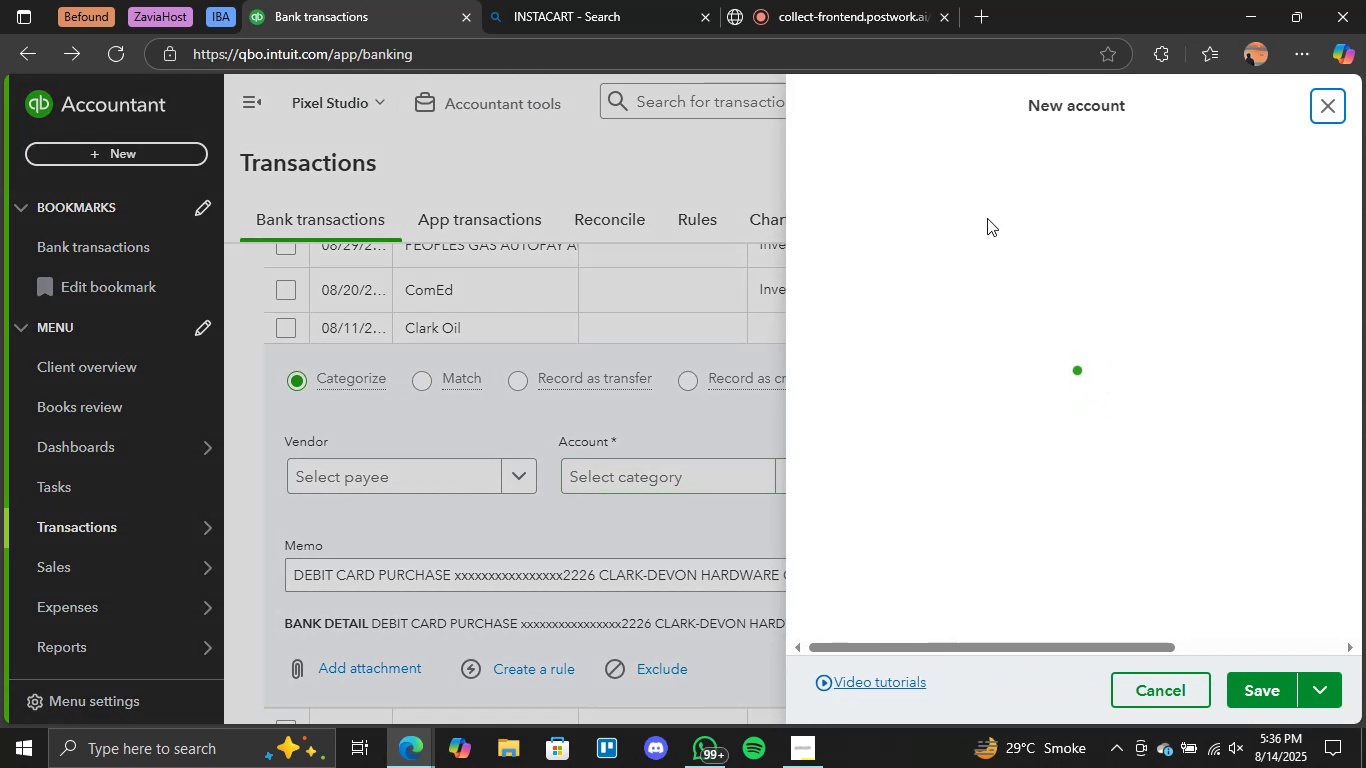 
key(CapsLock)
 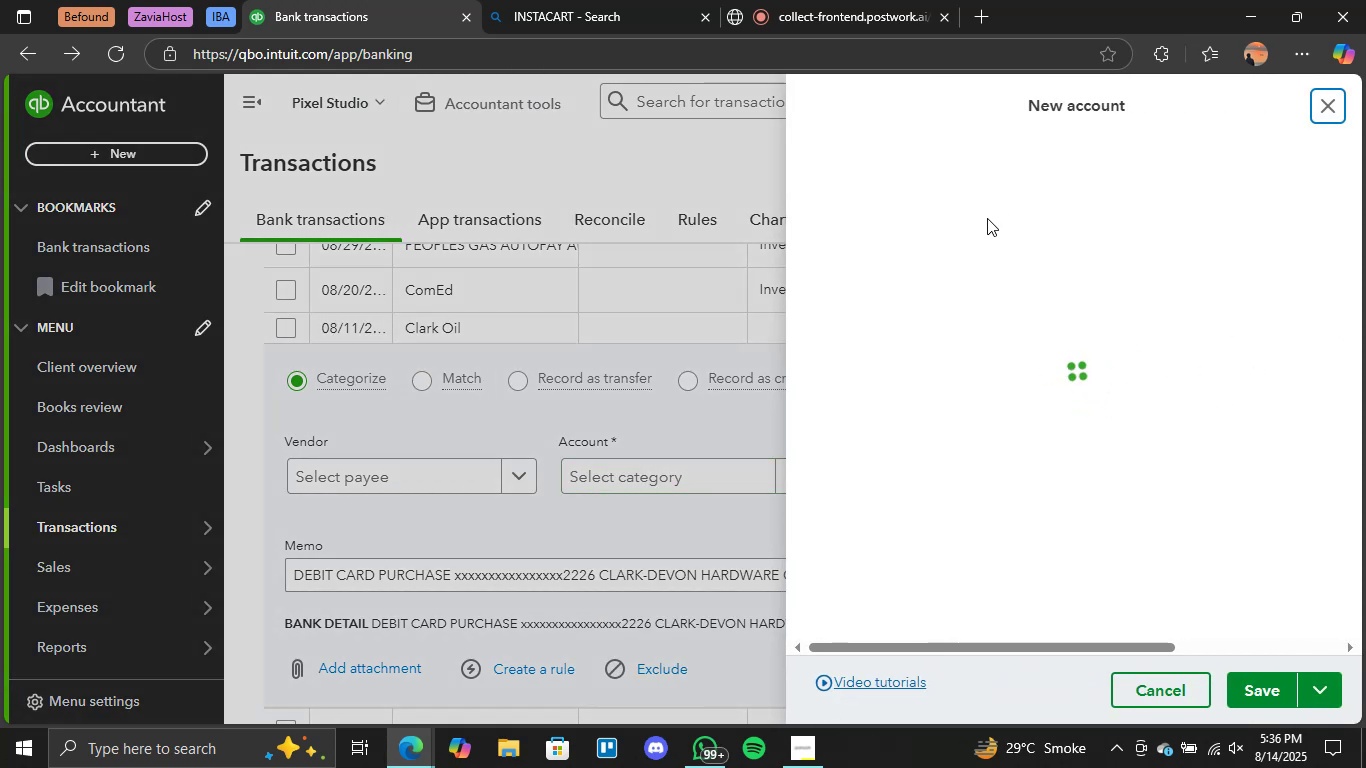 
key(CapsLock)
 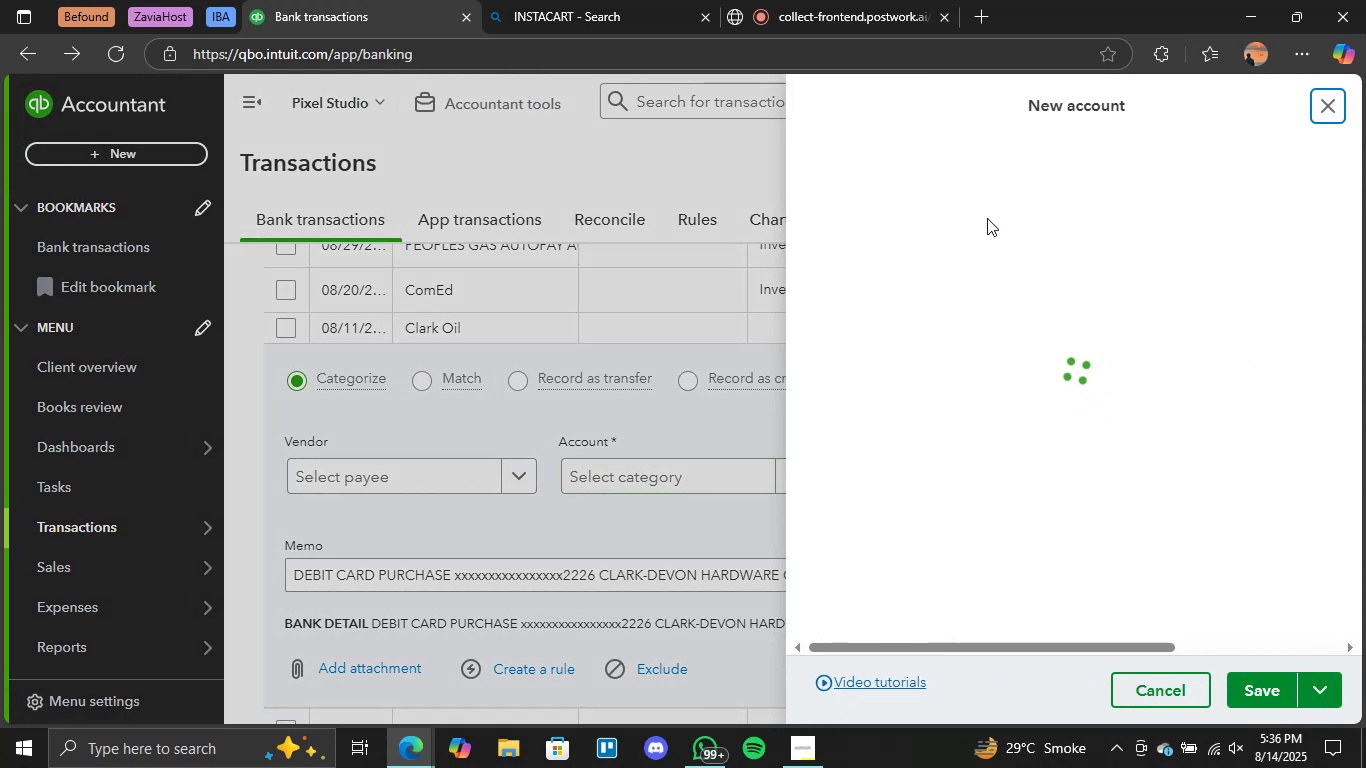 
key(CapsLock)
 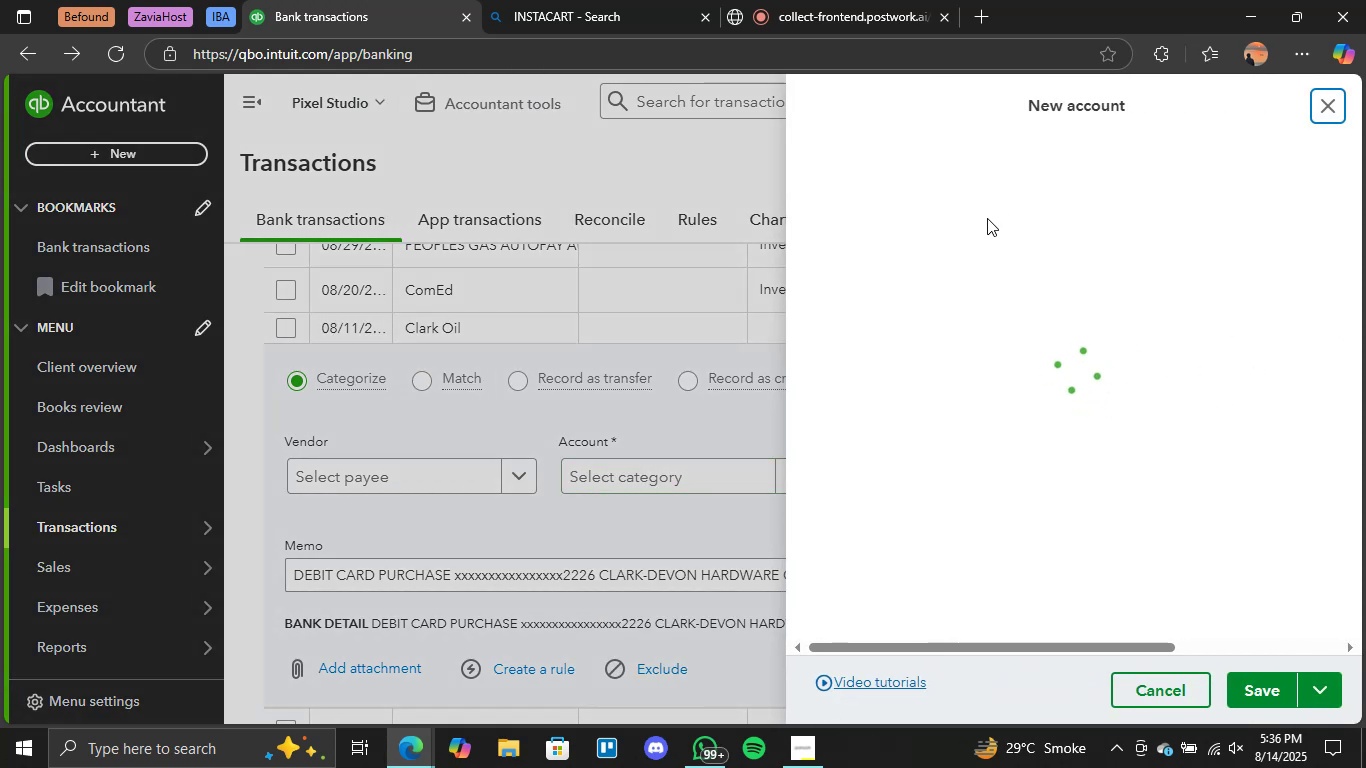 
key(CapsLock)
 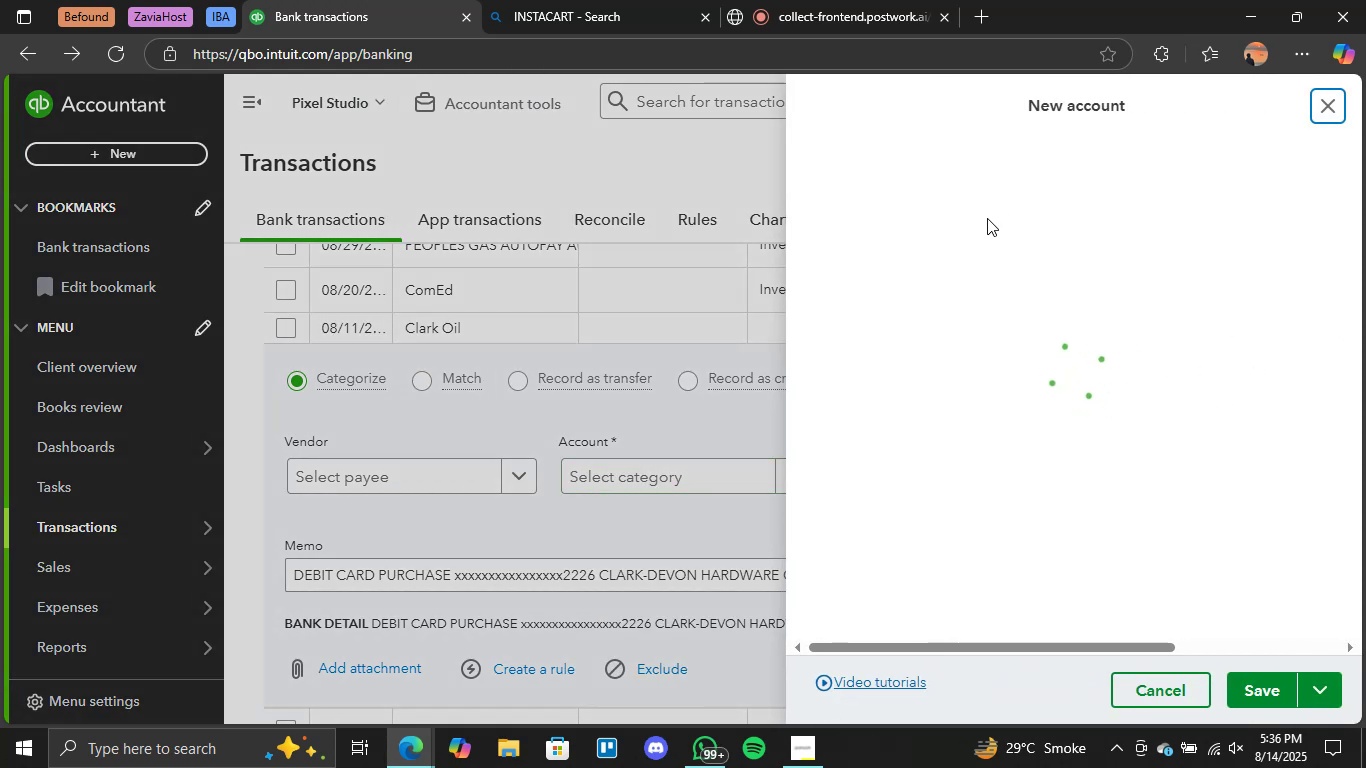 
key(CapsLock)
 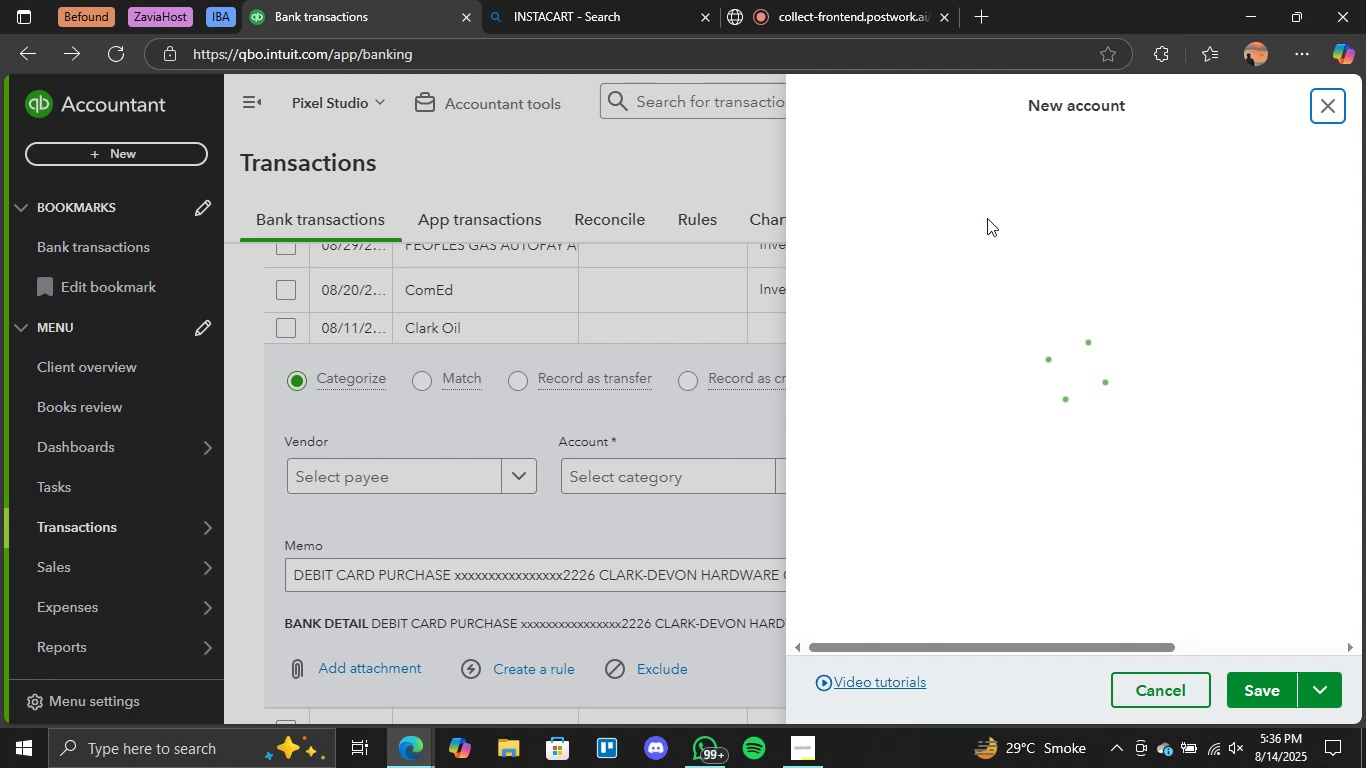 
key(CapsLock)
 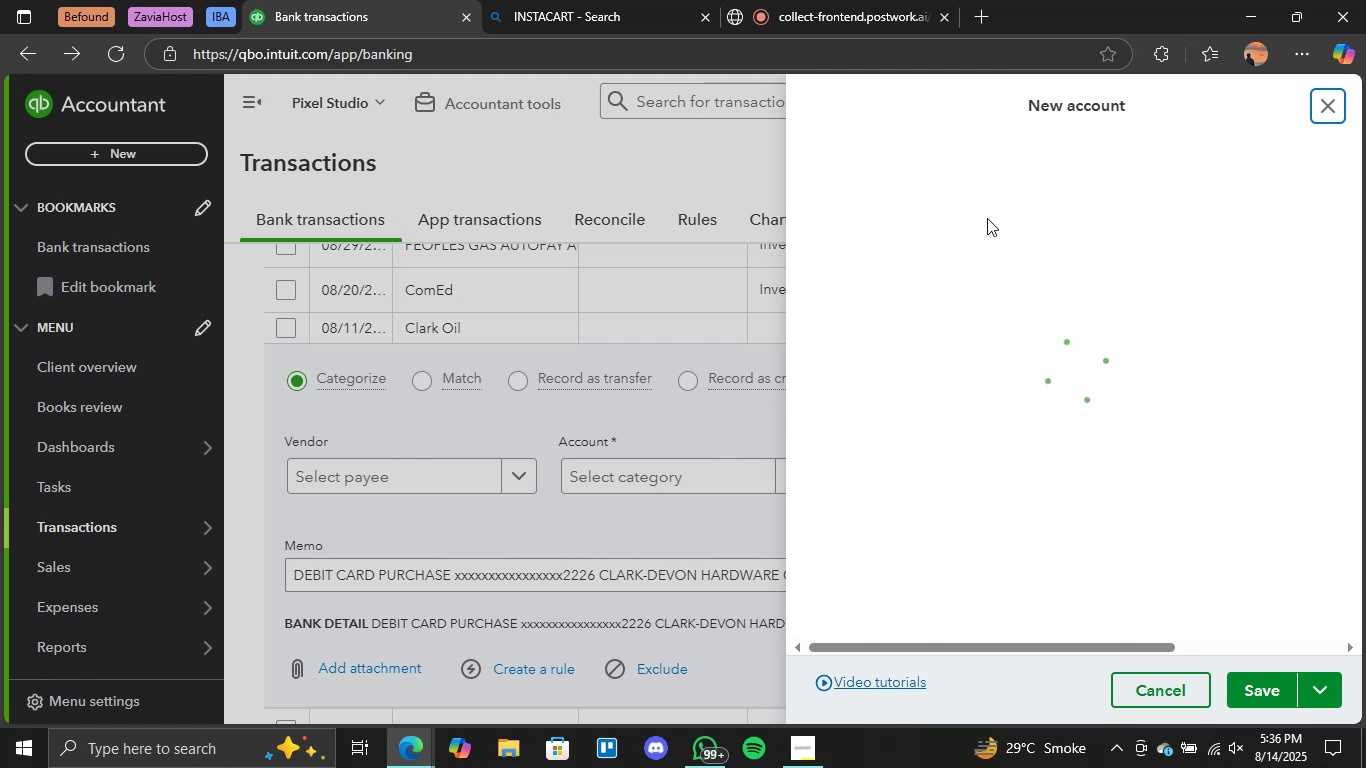 
key(CapsLock)
 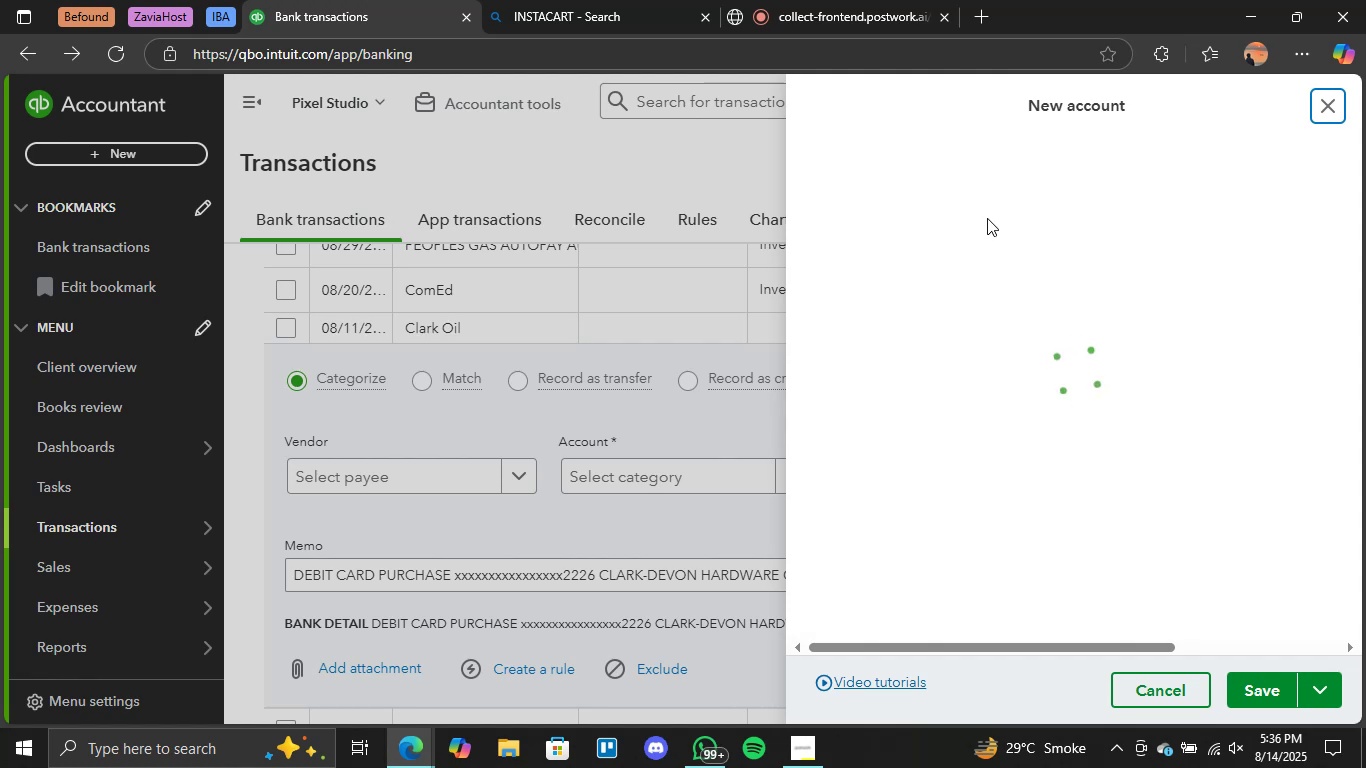 
key(CapsLock)
 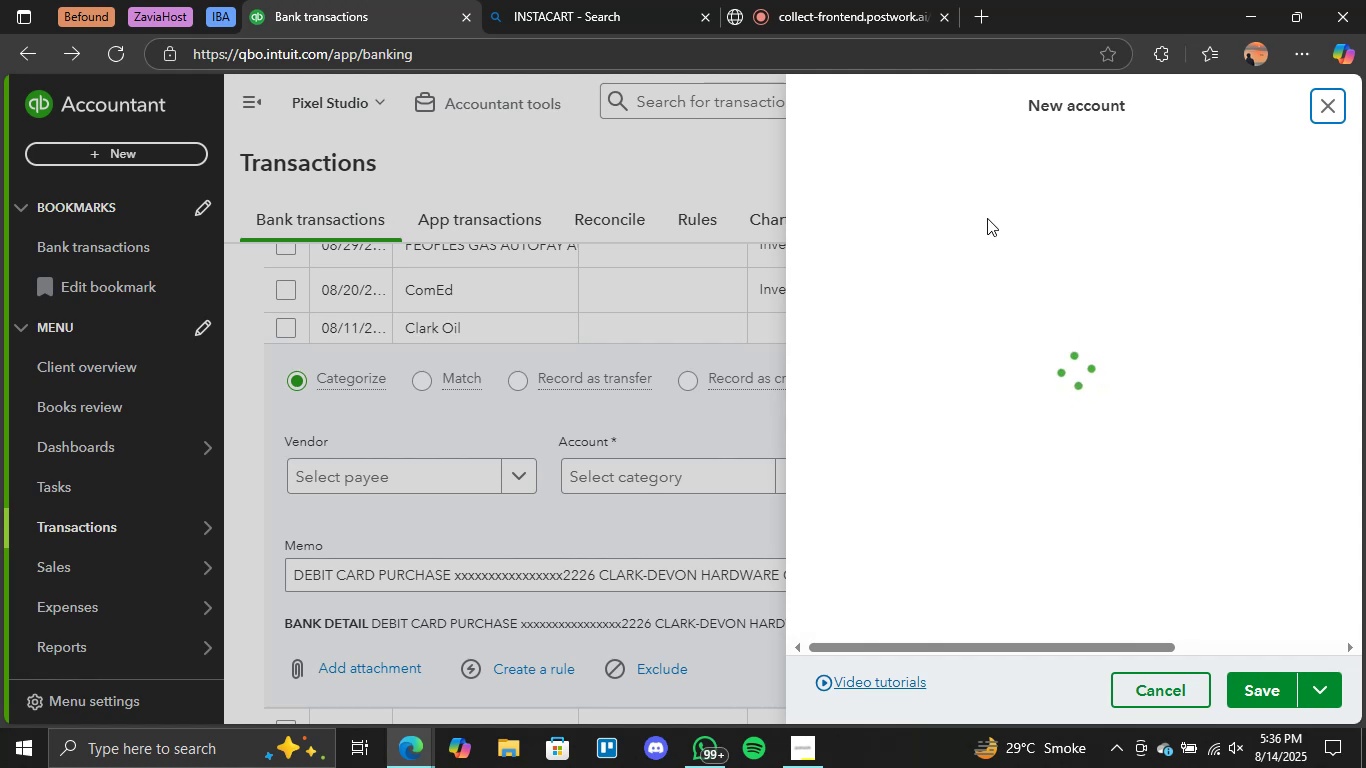 
key(CapsLock)
 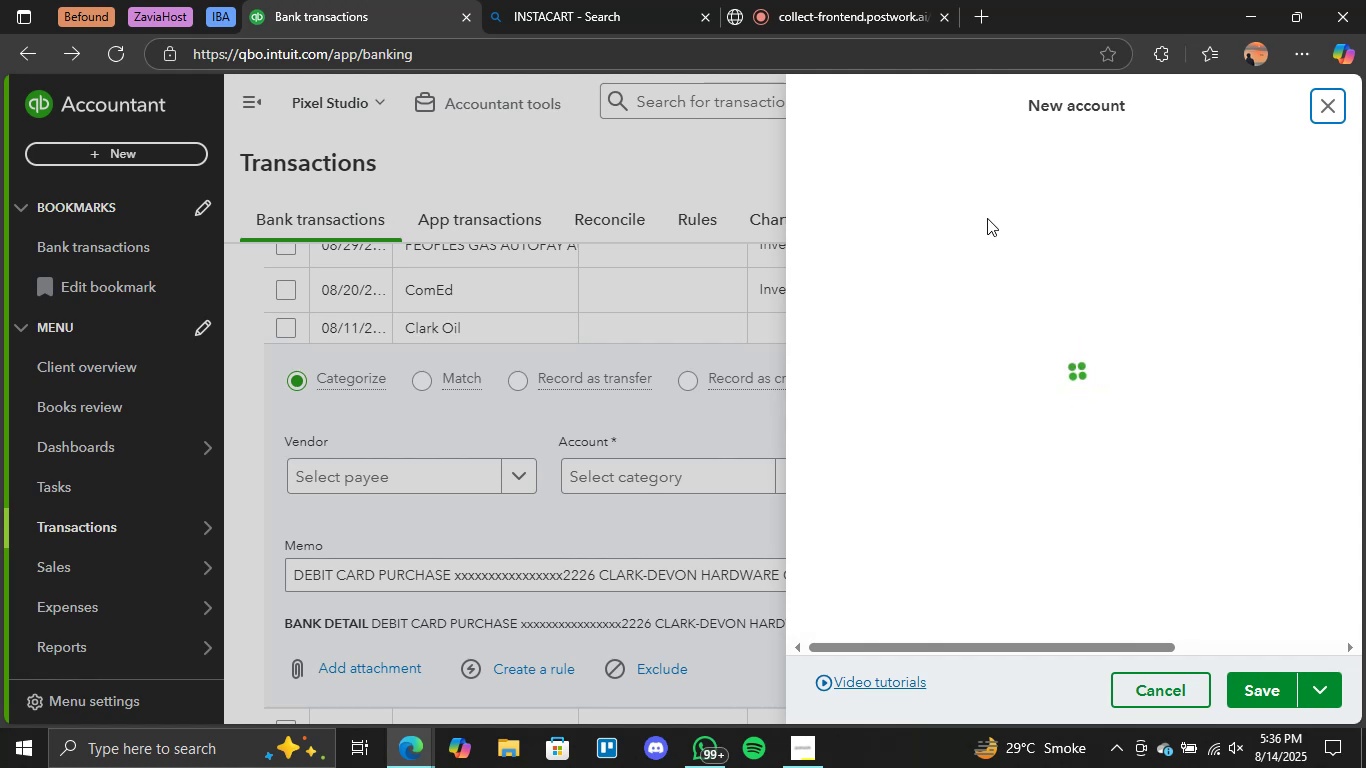 
key(CapsLock)
 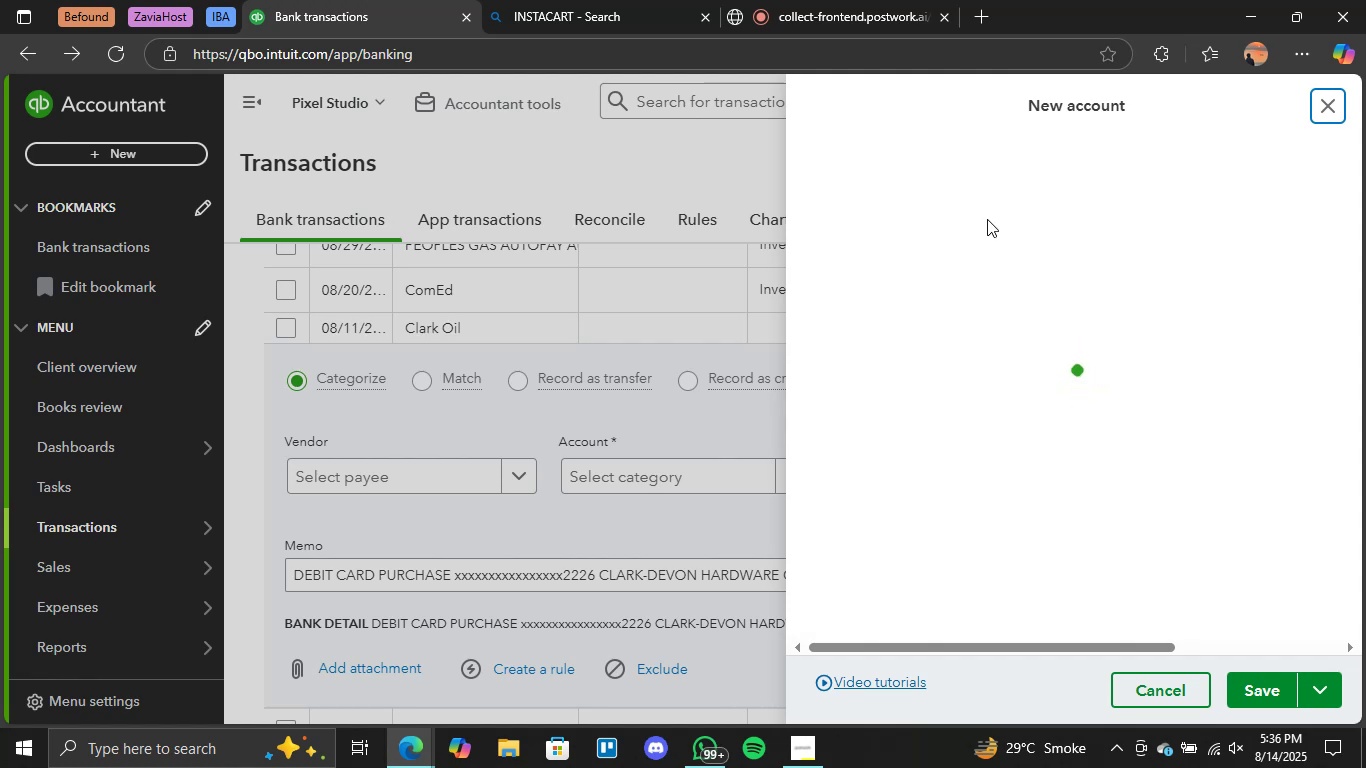 
key(CapsLock)
 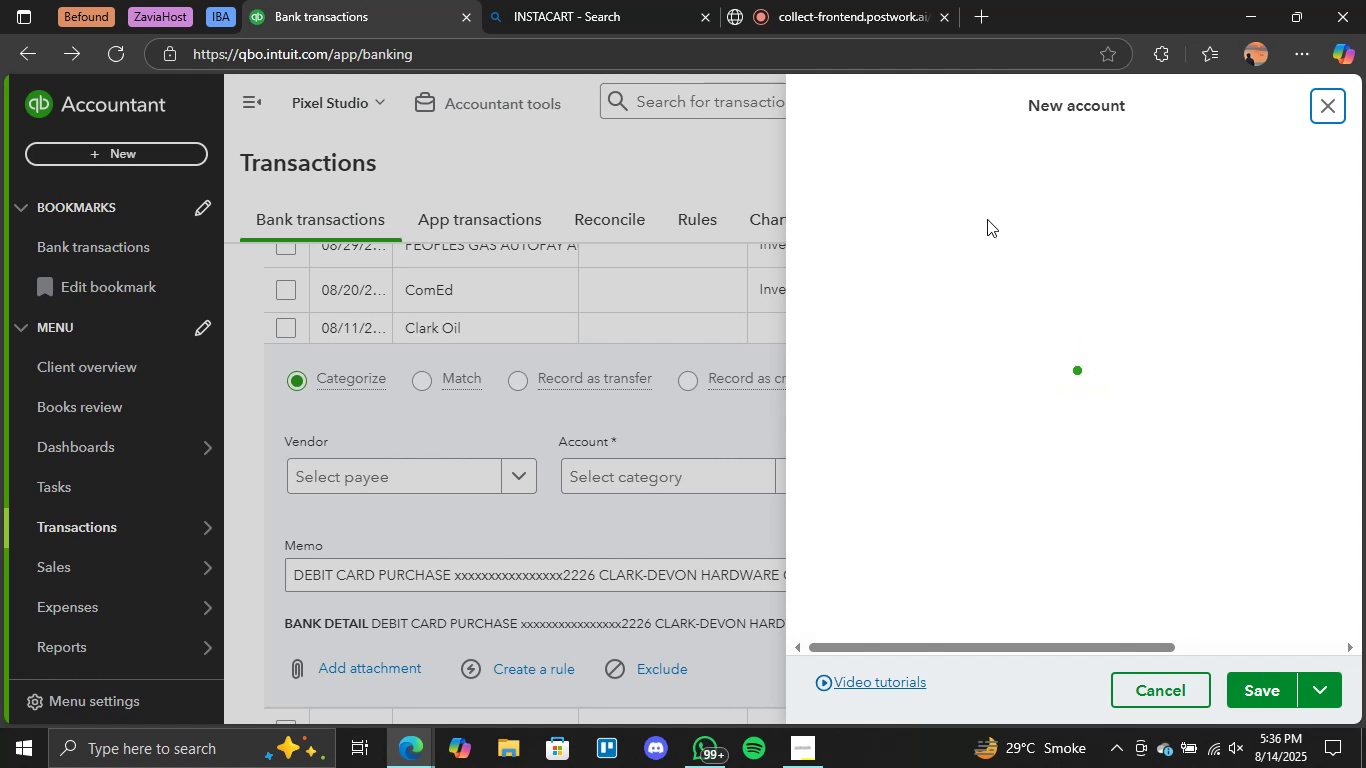 
key(CapsLock)
 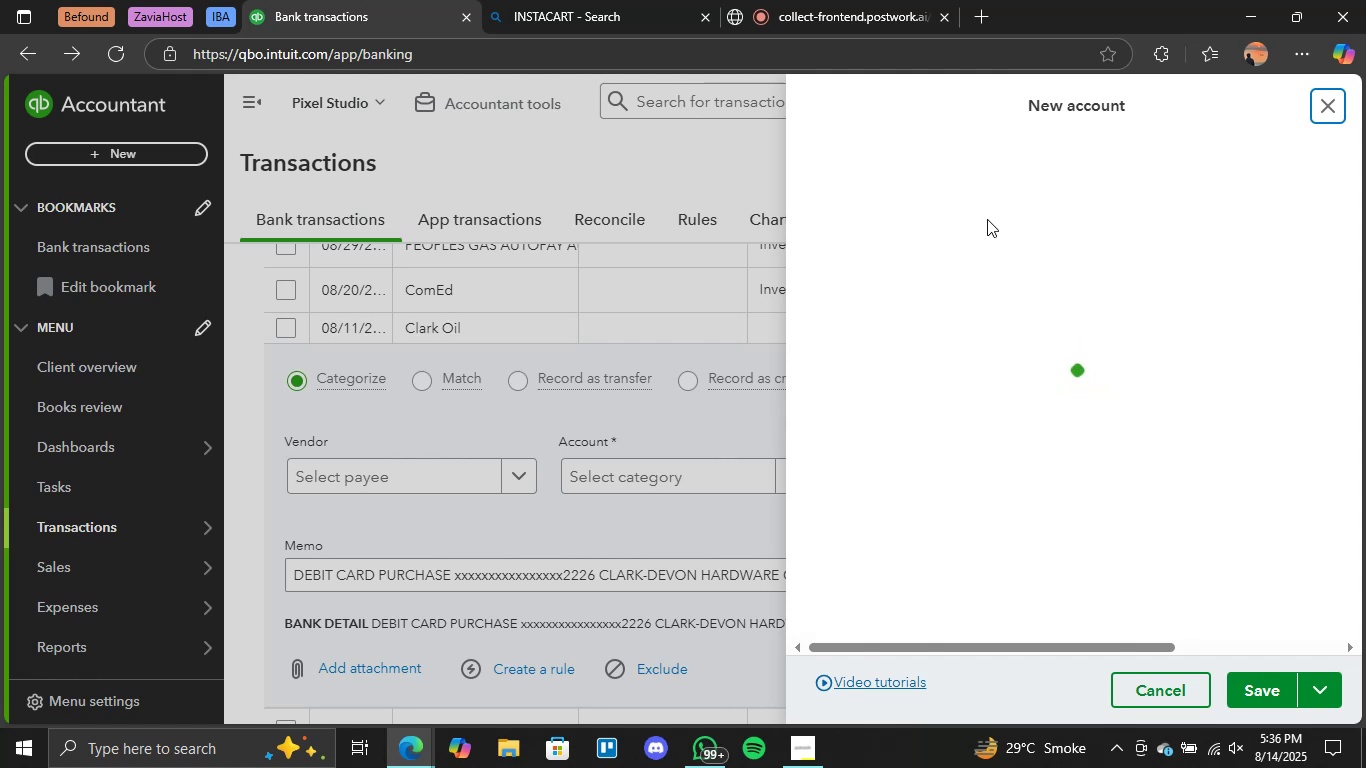 
key(CapsLock)
 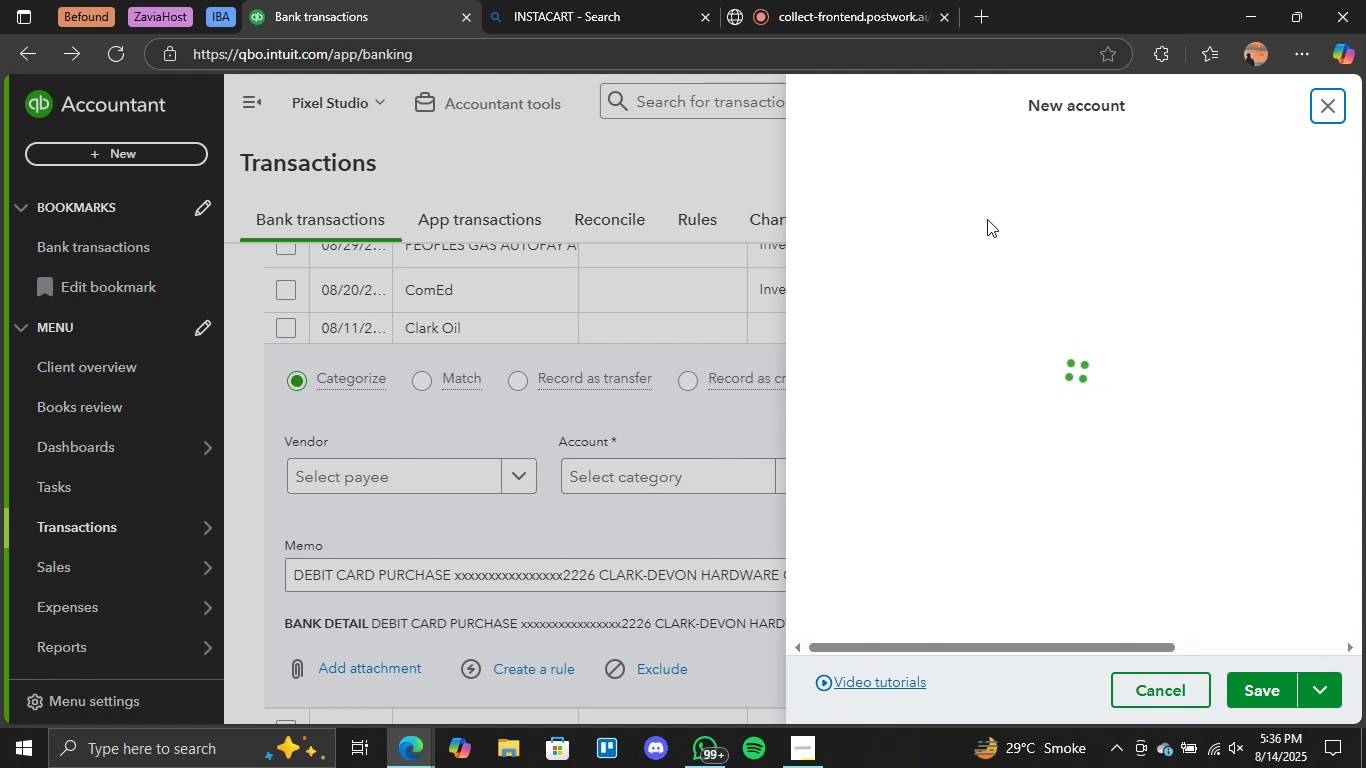 
key(CapsLock)
 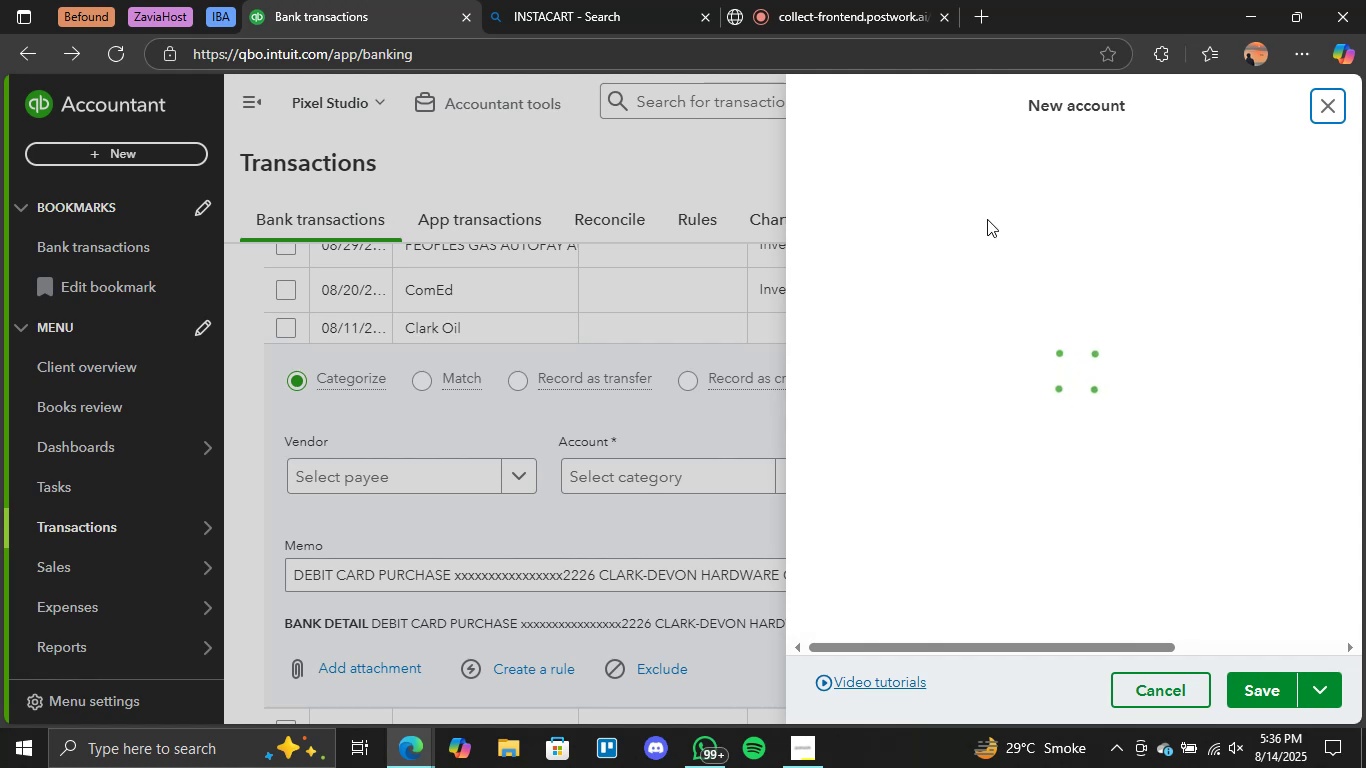 
key(CapsLock)
 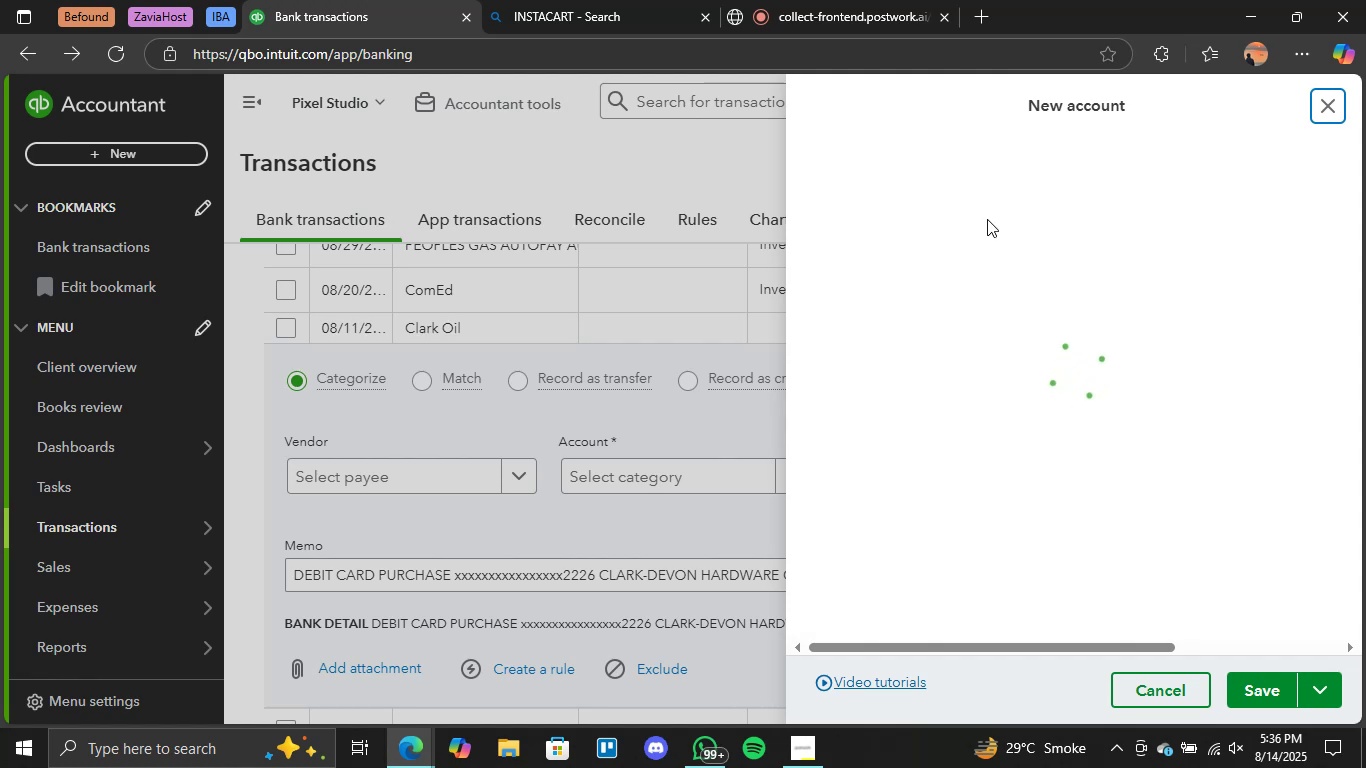 
key(CapsLock)
 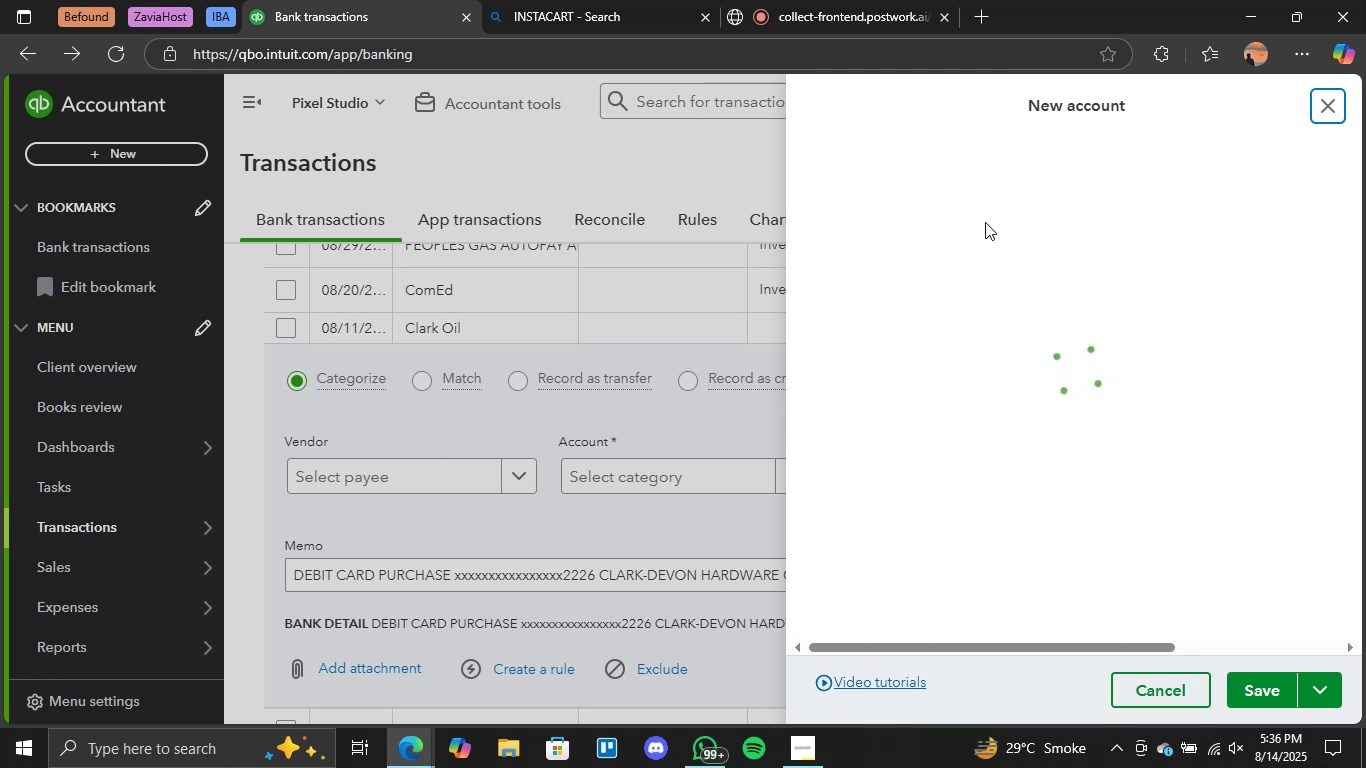 
key(CapsLock)
 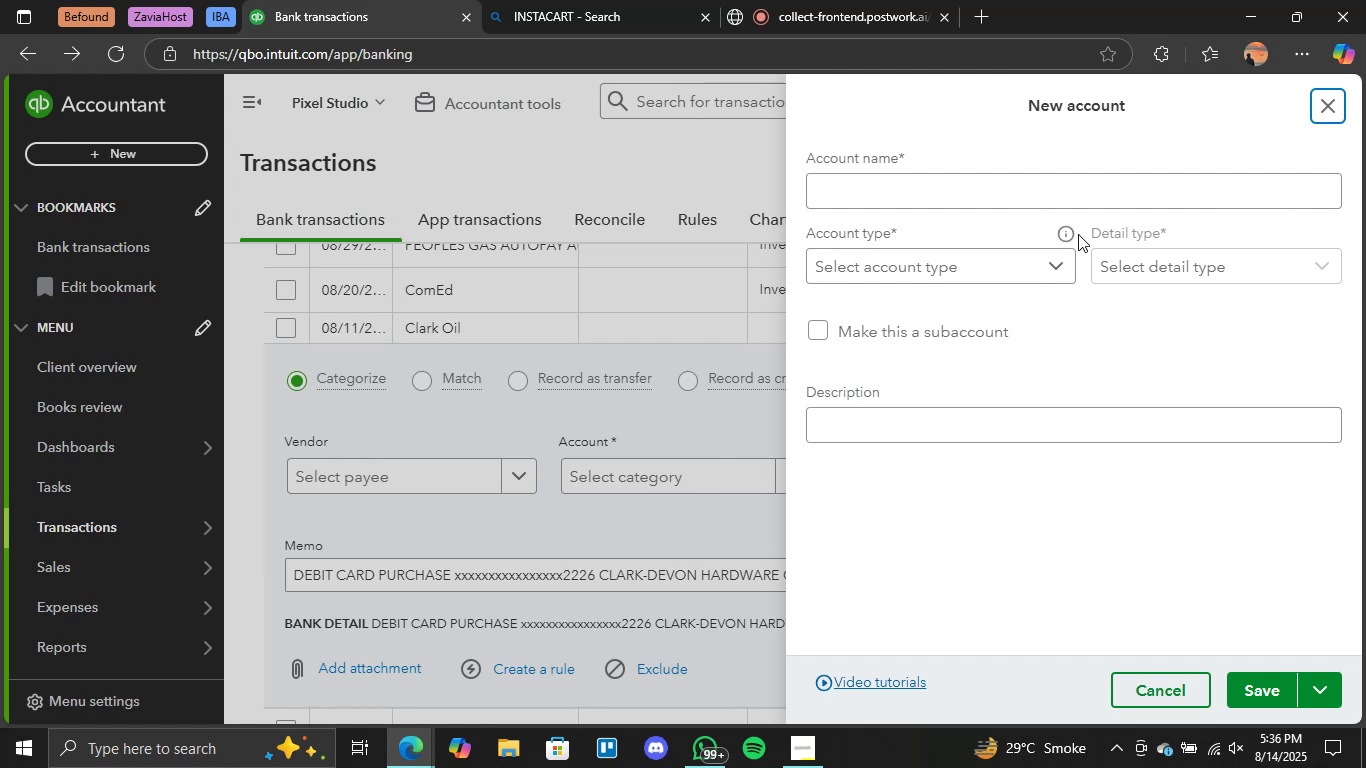 
wait(14.47)
 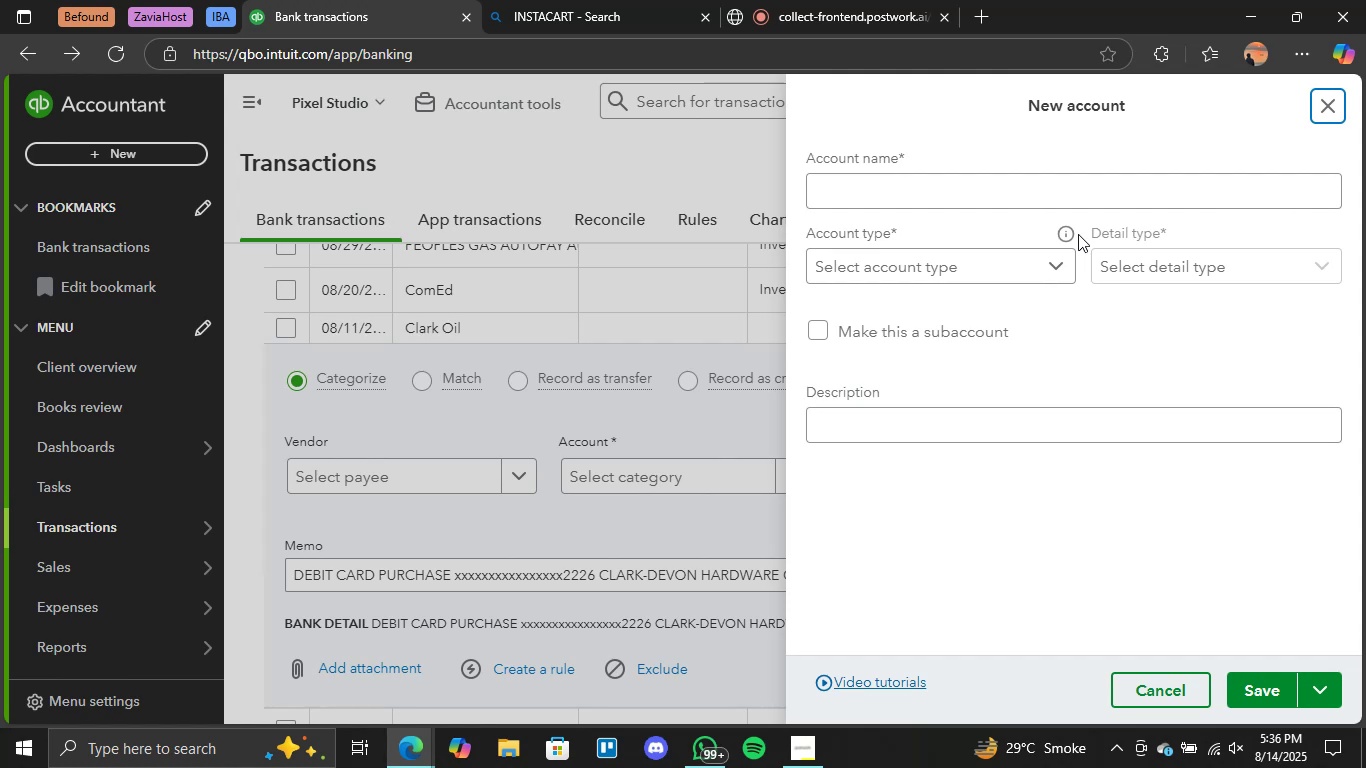 
double_click([915, 193])
 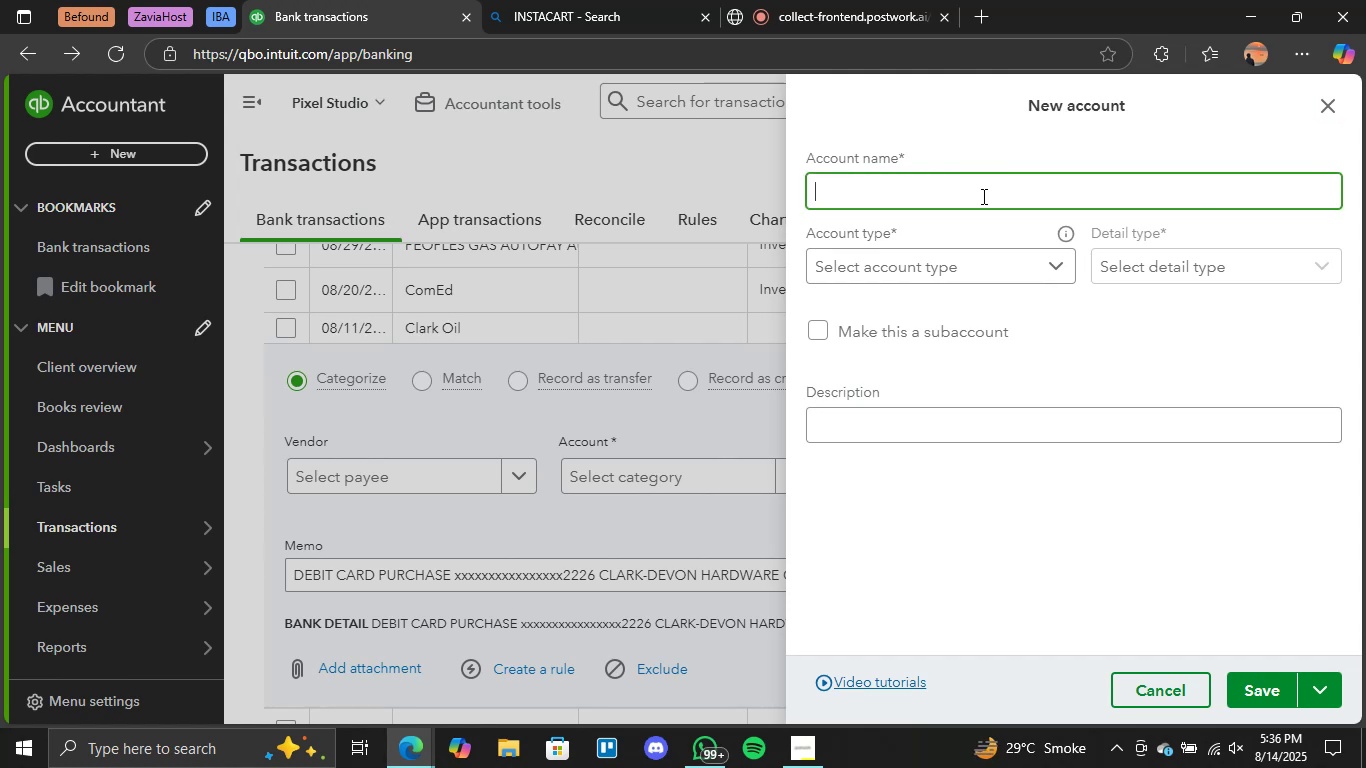 
type(Business Exps)
key(Backspace)
type(enses)
 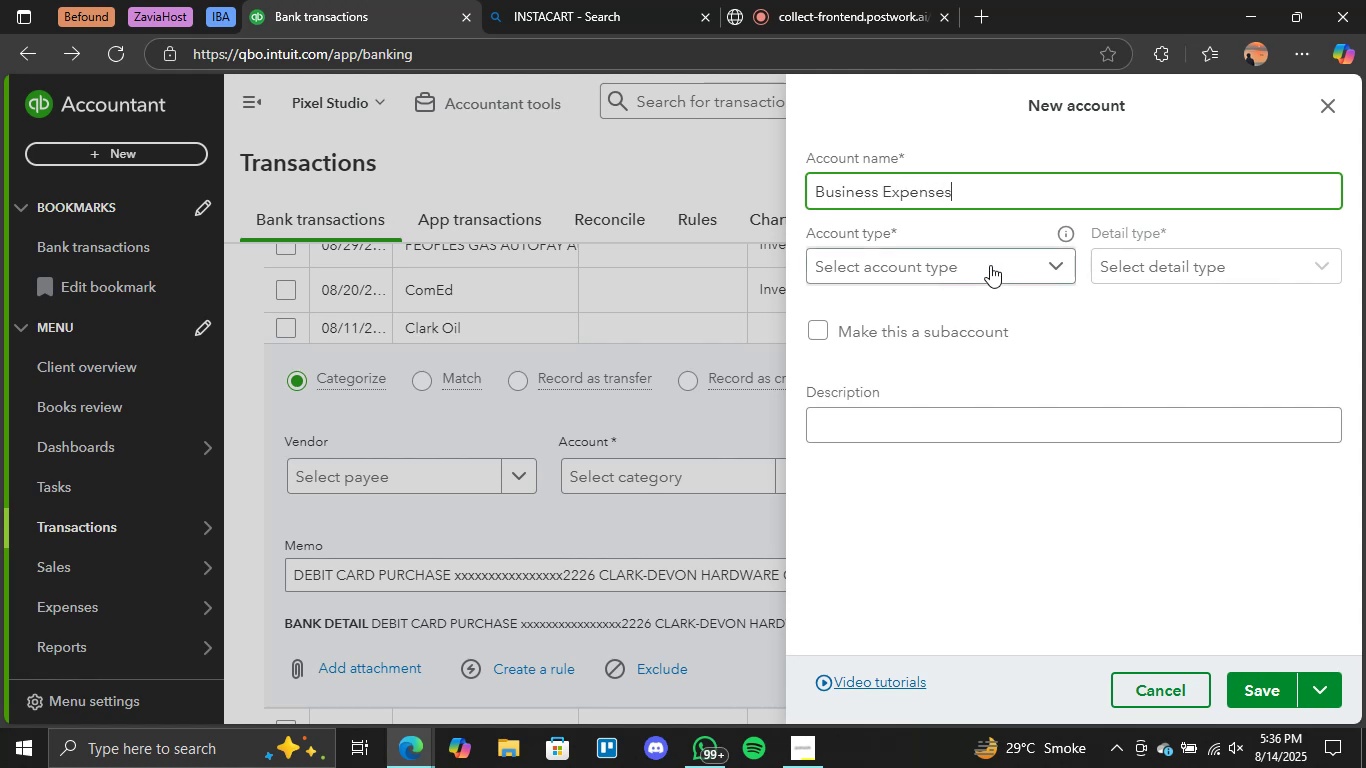 
left_click([989, 268])
 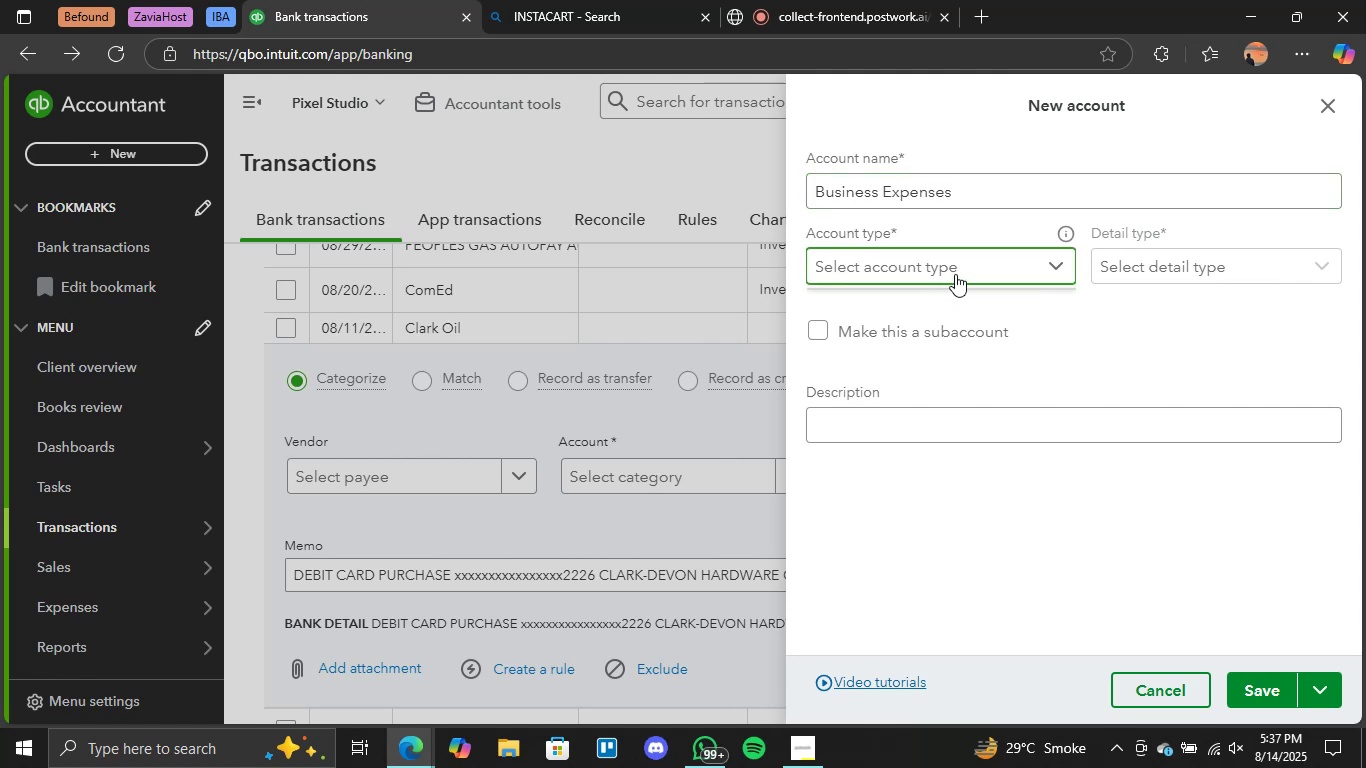 
wait(5.86)
 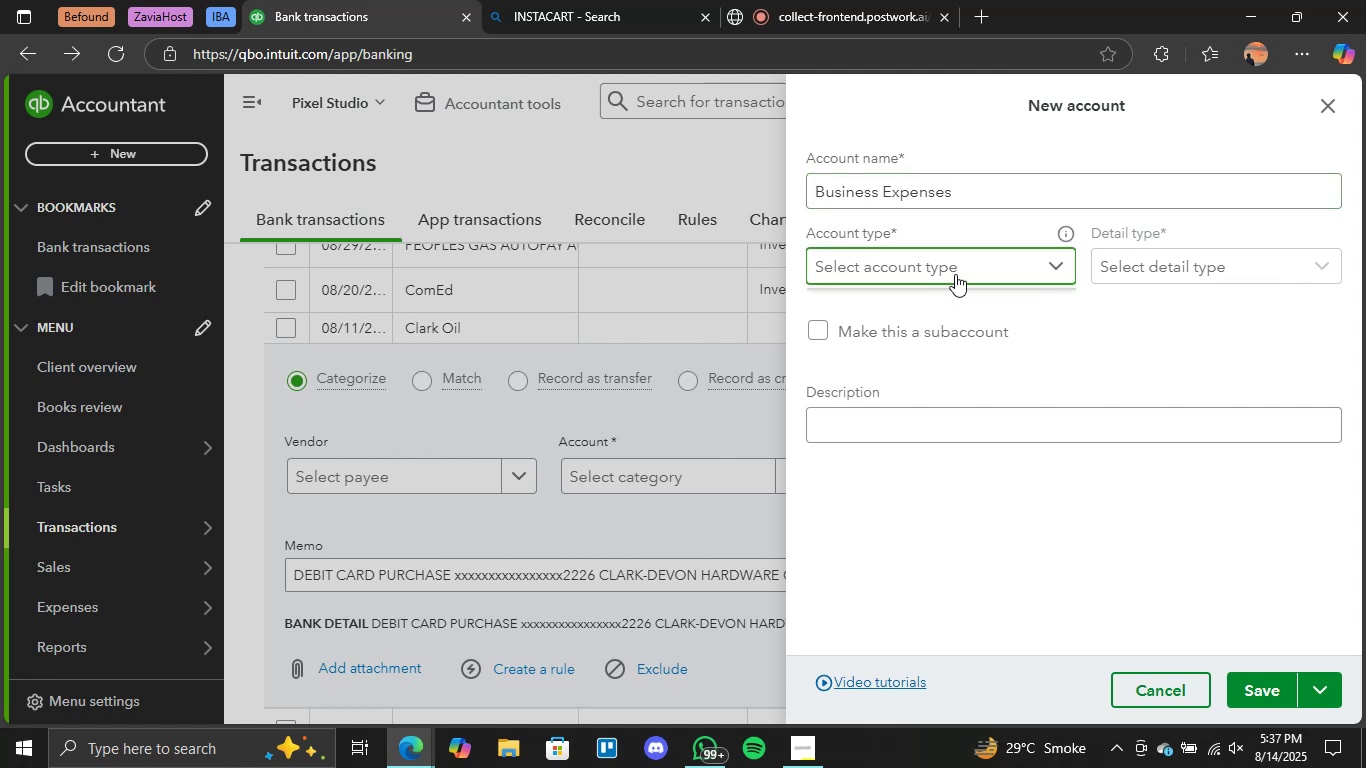 
left_click([963, 260])
 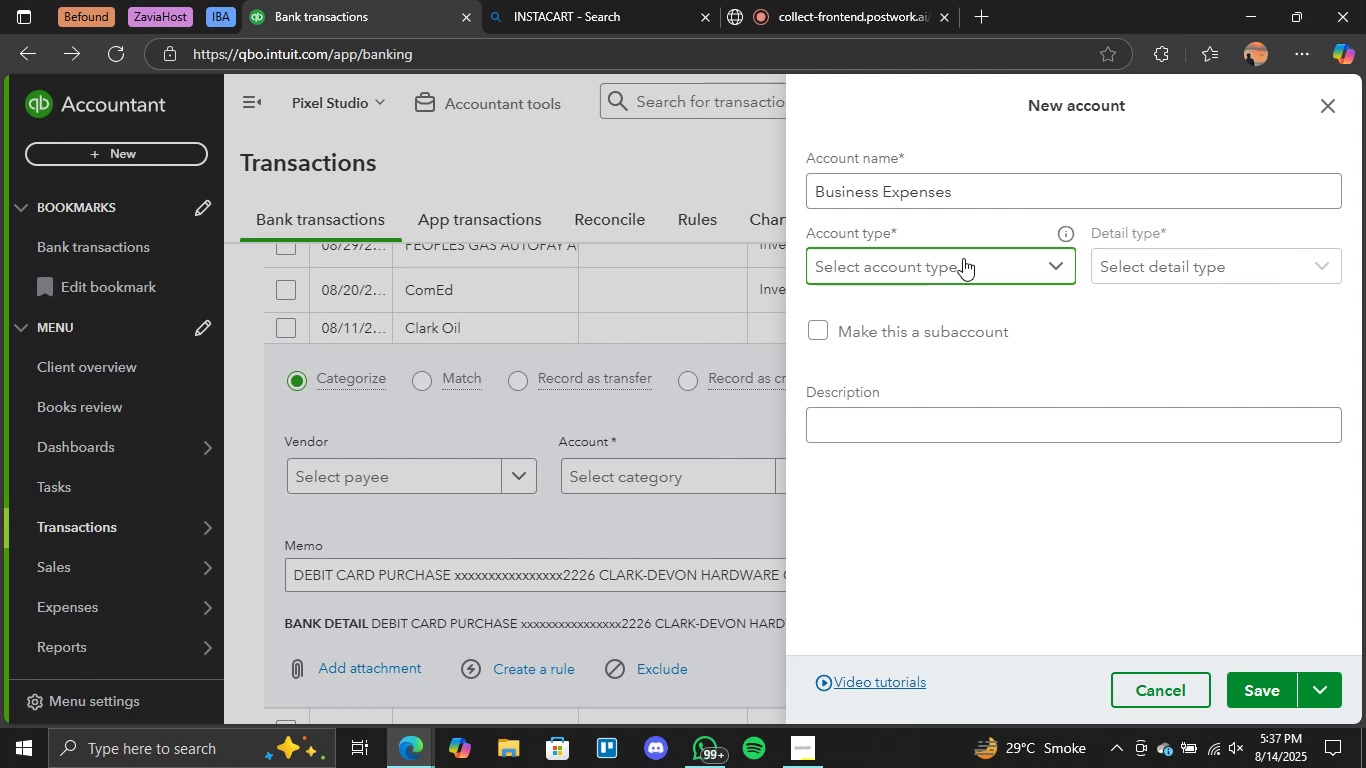 
left_click([1046, 266])
 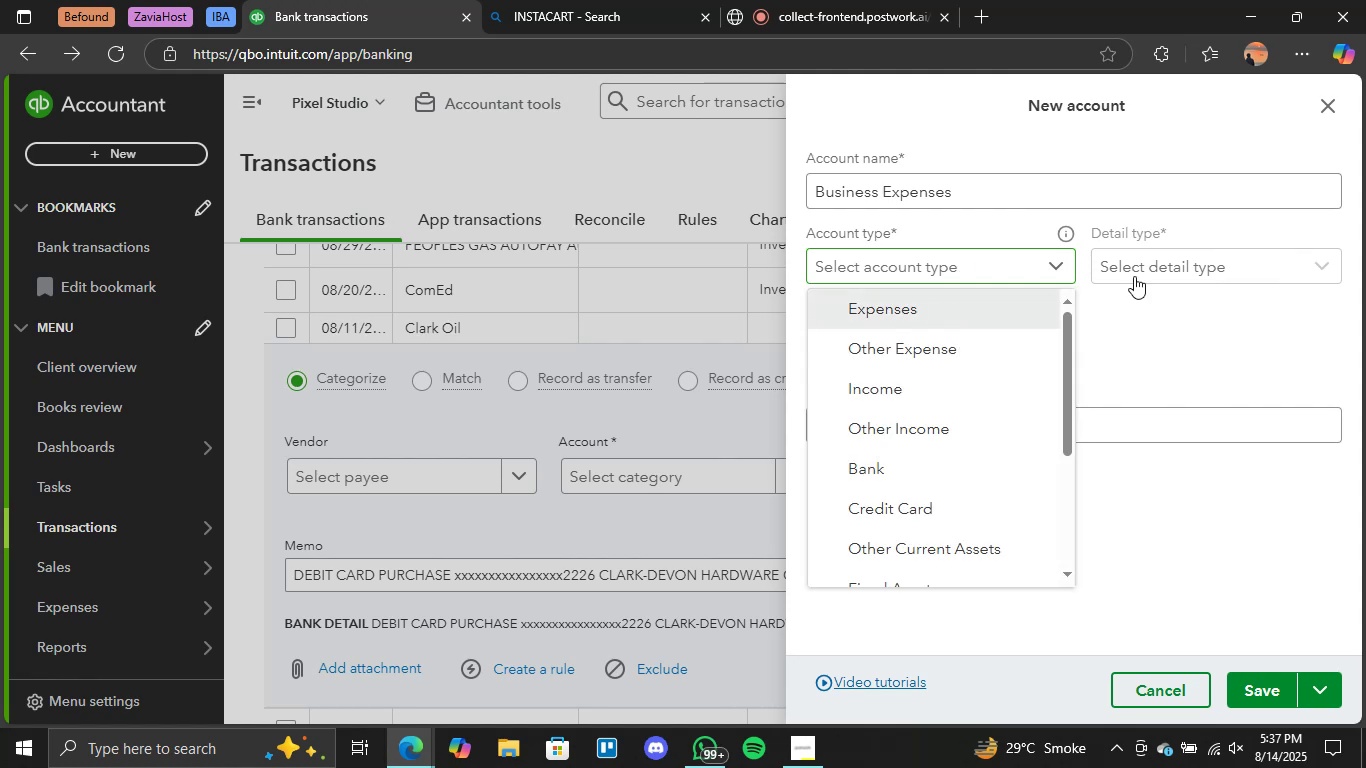 
double_click([1205, 269])
 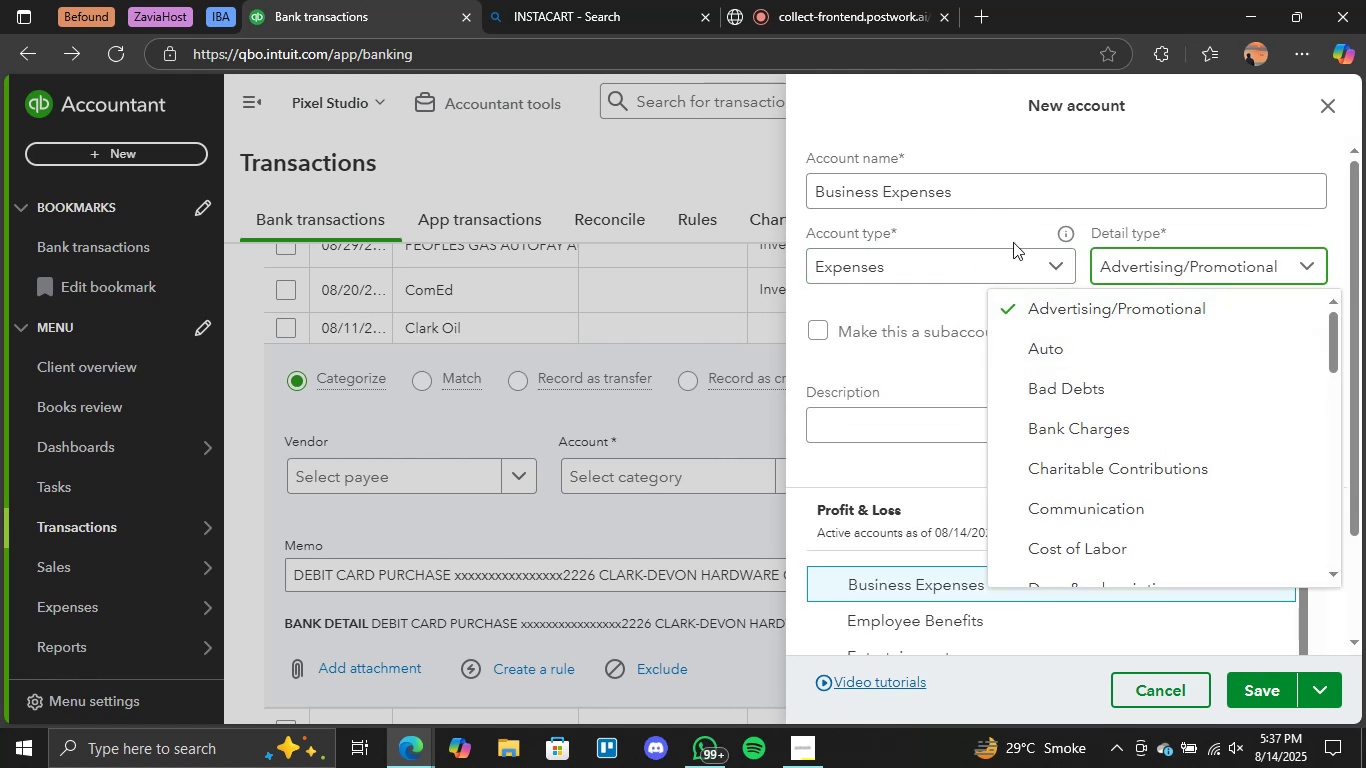 
scroll: coordinate [1155, 383], scroll_direction: down, amount: 11.0
 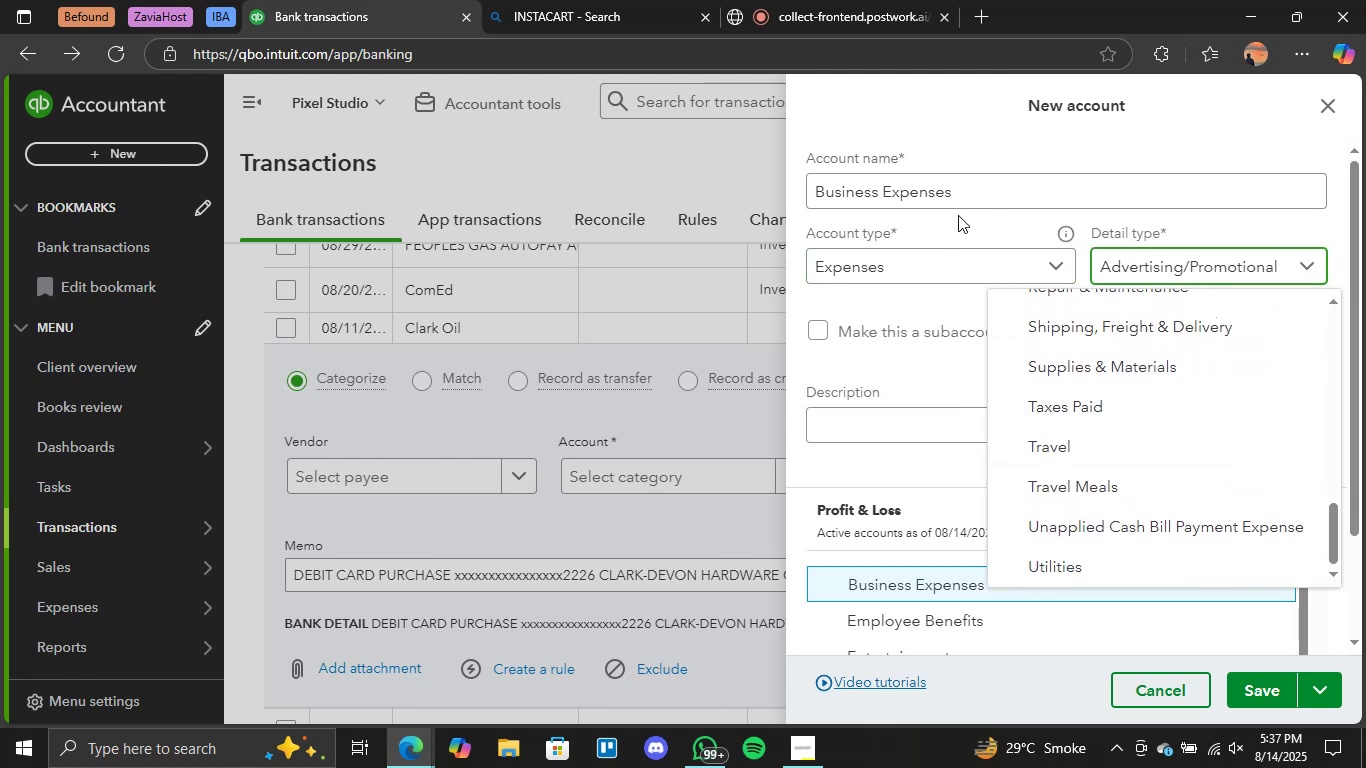 
left_click([970, 196])
 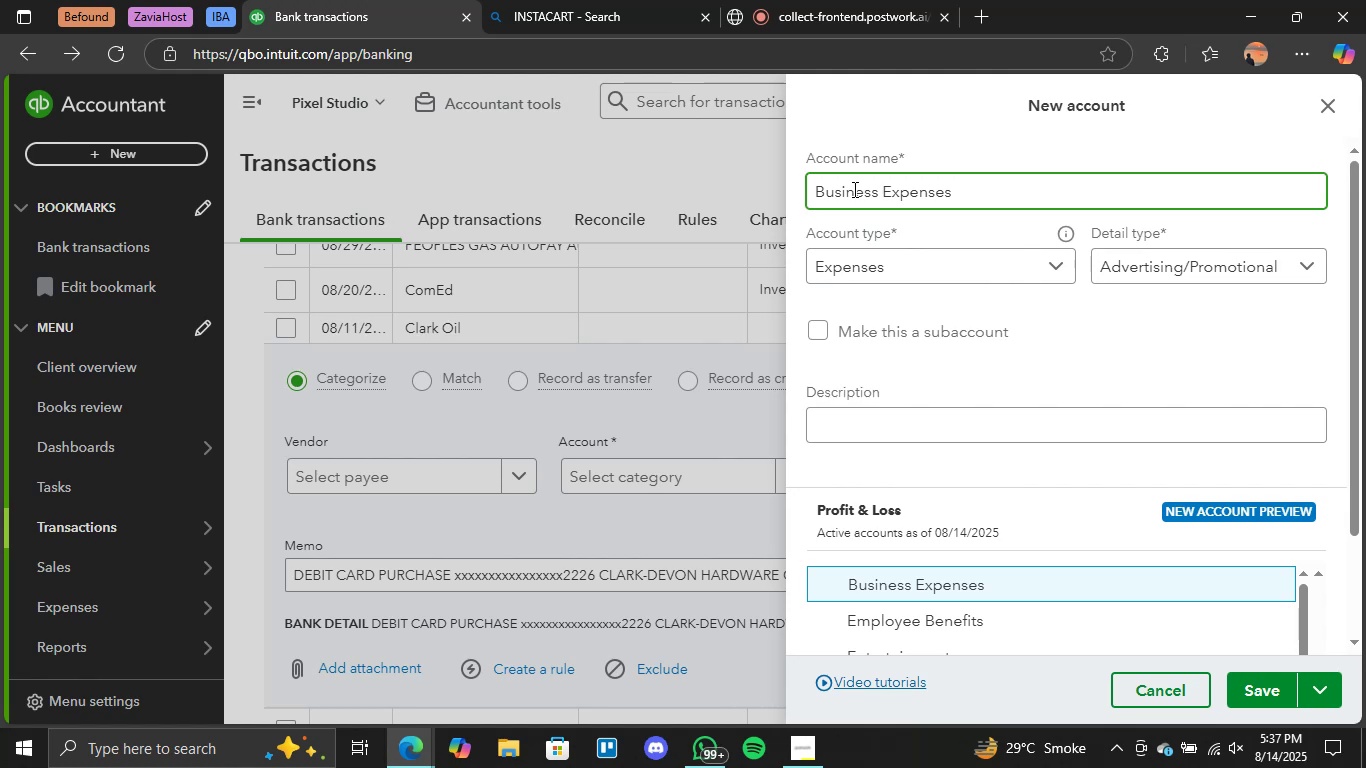 
double_click([853, 189])
 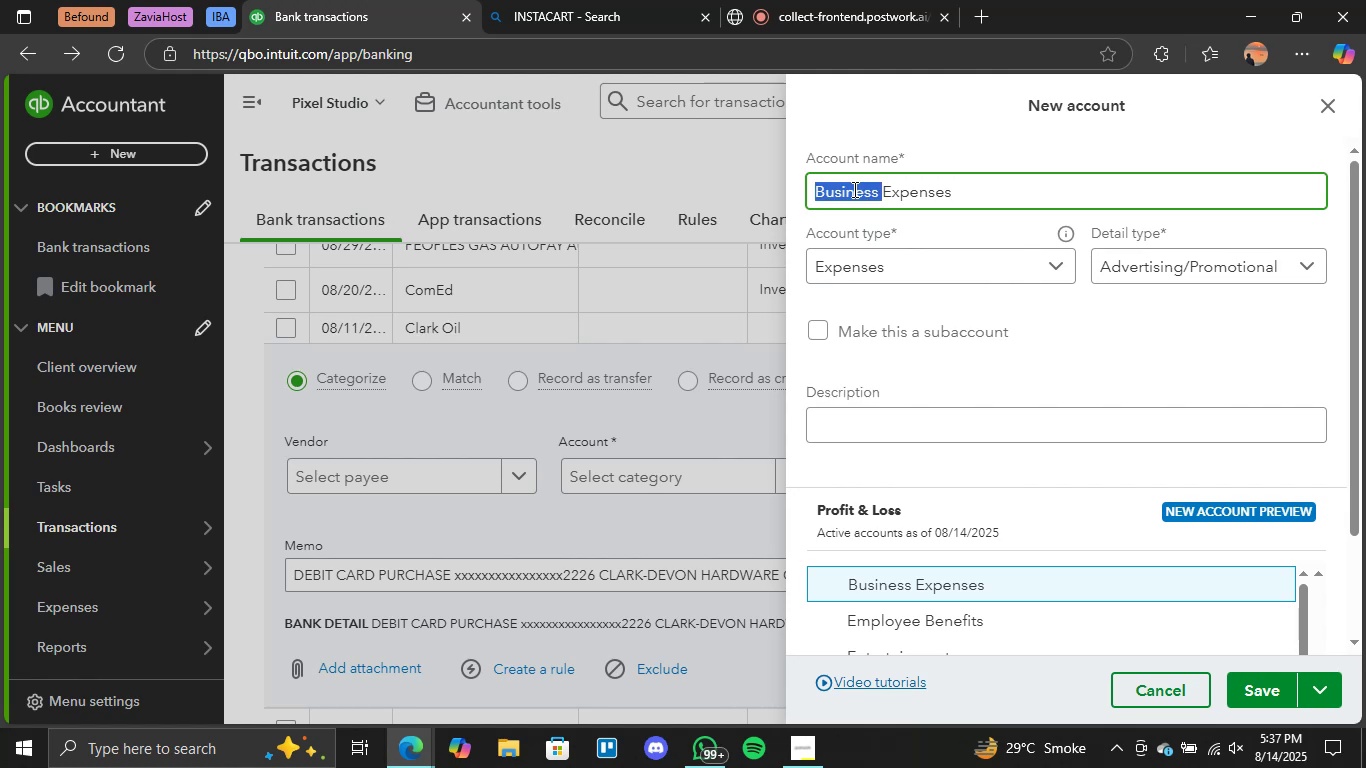 
type(Travel )
 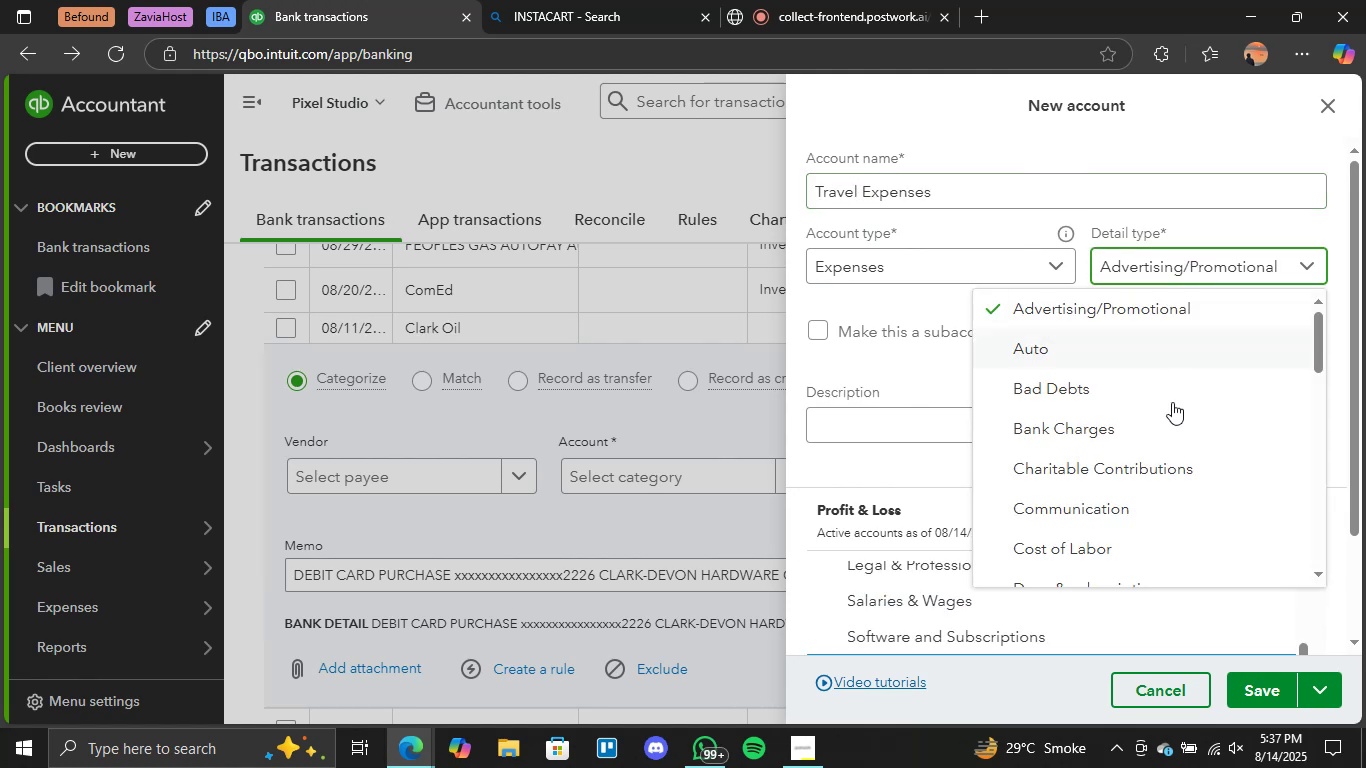 
scroll: coordinate [1135, 462], scroll_direction: down, amount: 10.0
 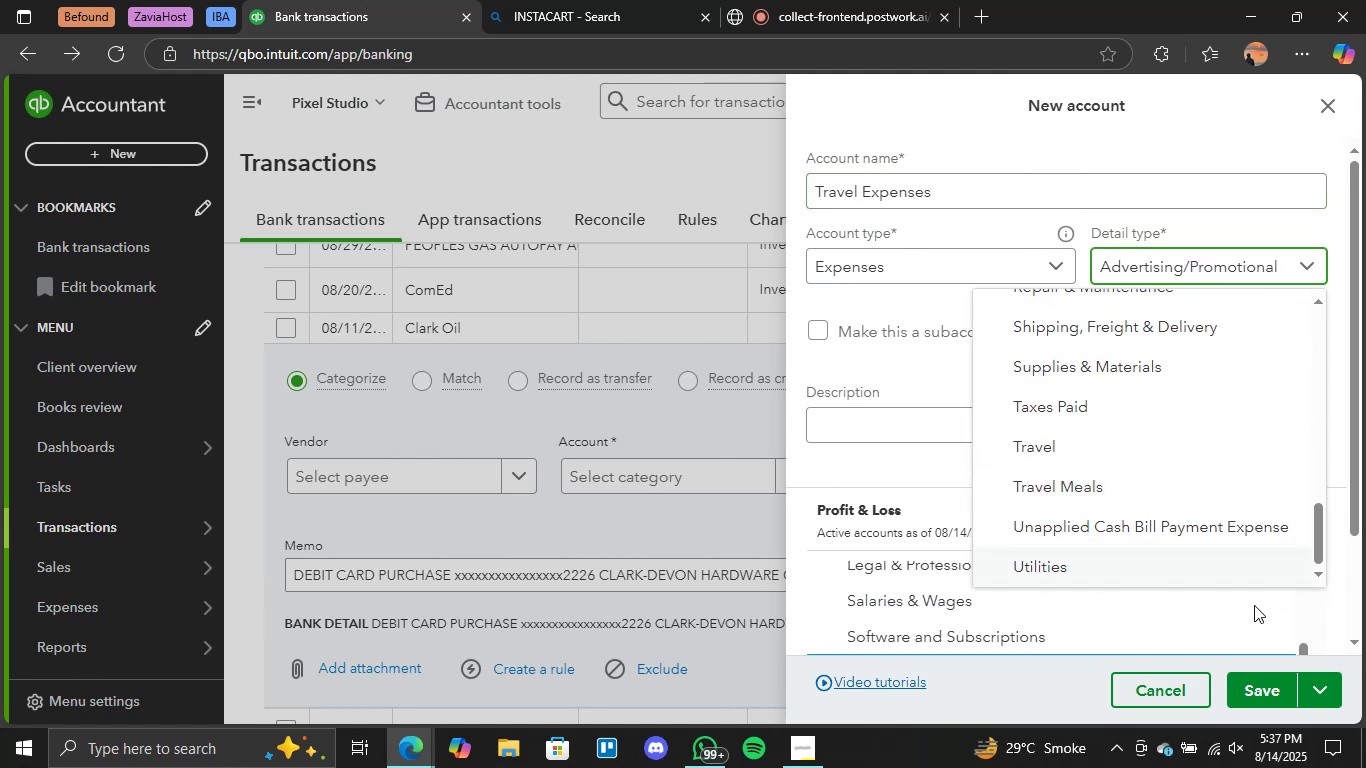 
left_click([1114, 434])
 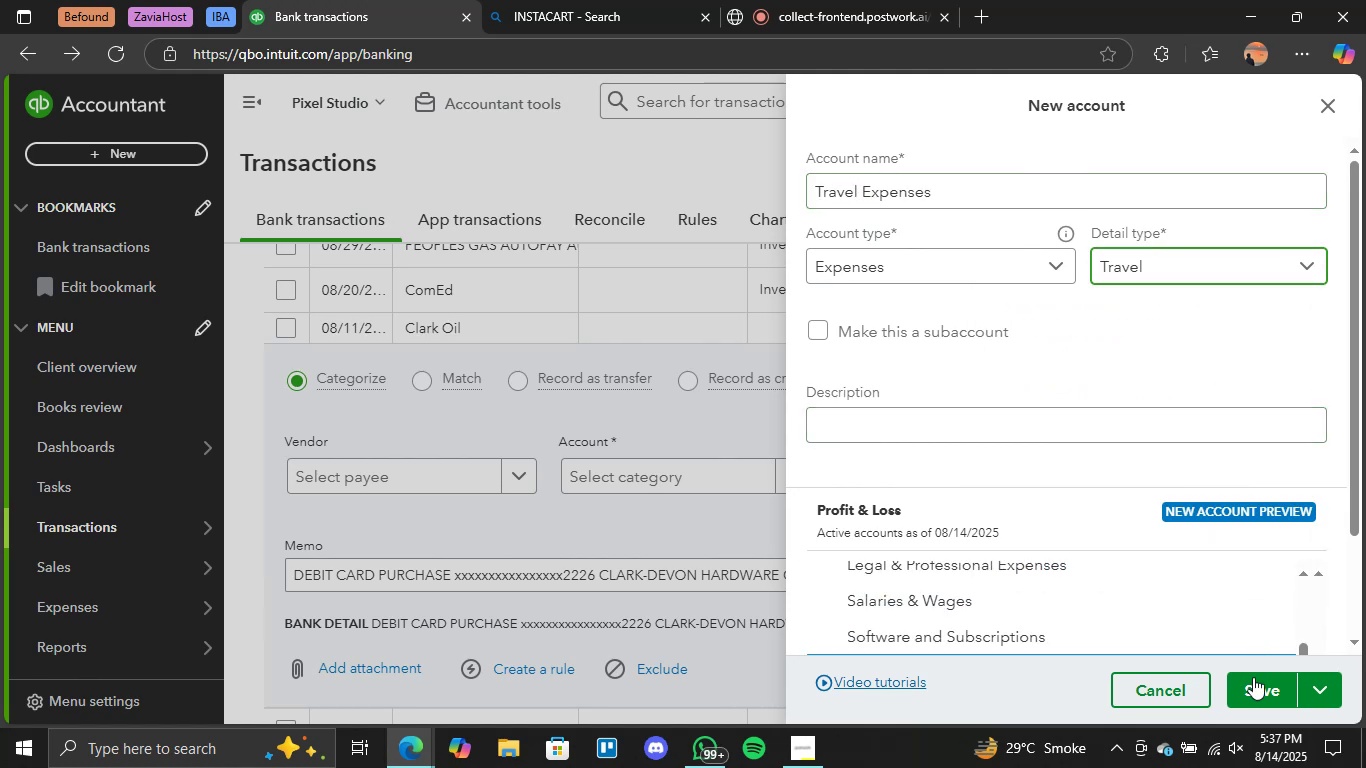 
left_click([1251, 681])
 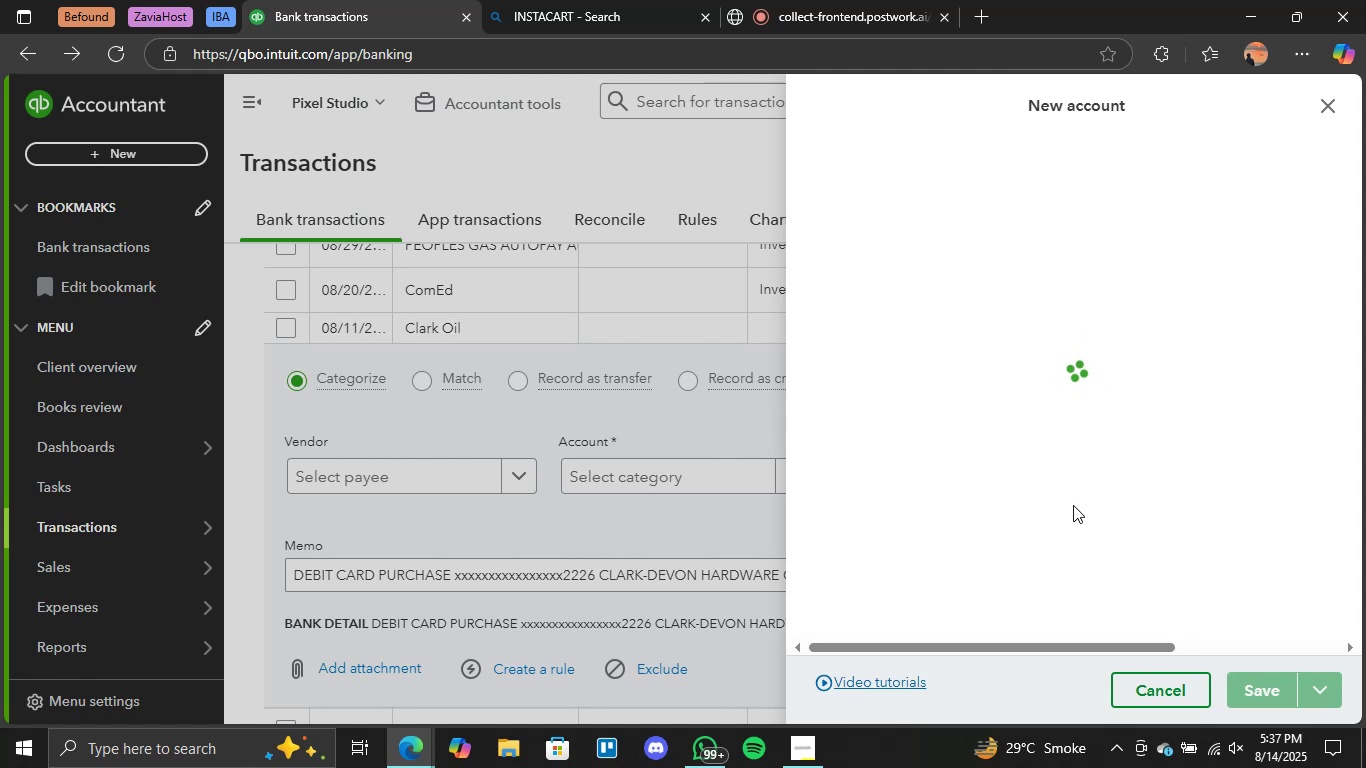 
left_click_drag(start_coordinate=[1212, 668], to_coordinate=[1207, 668])
 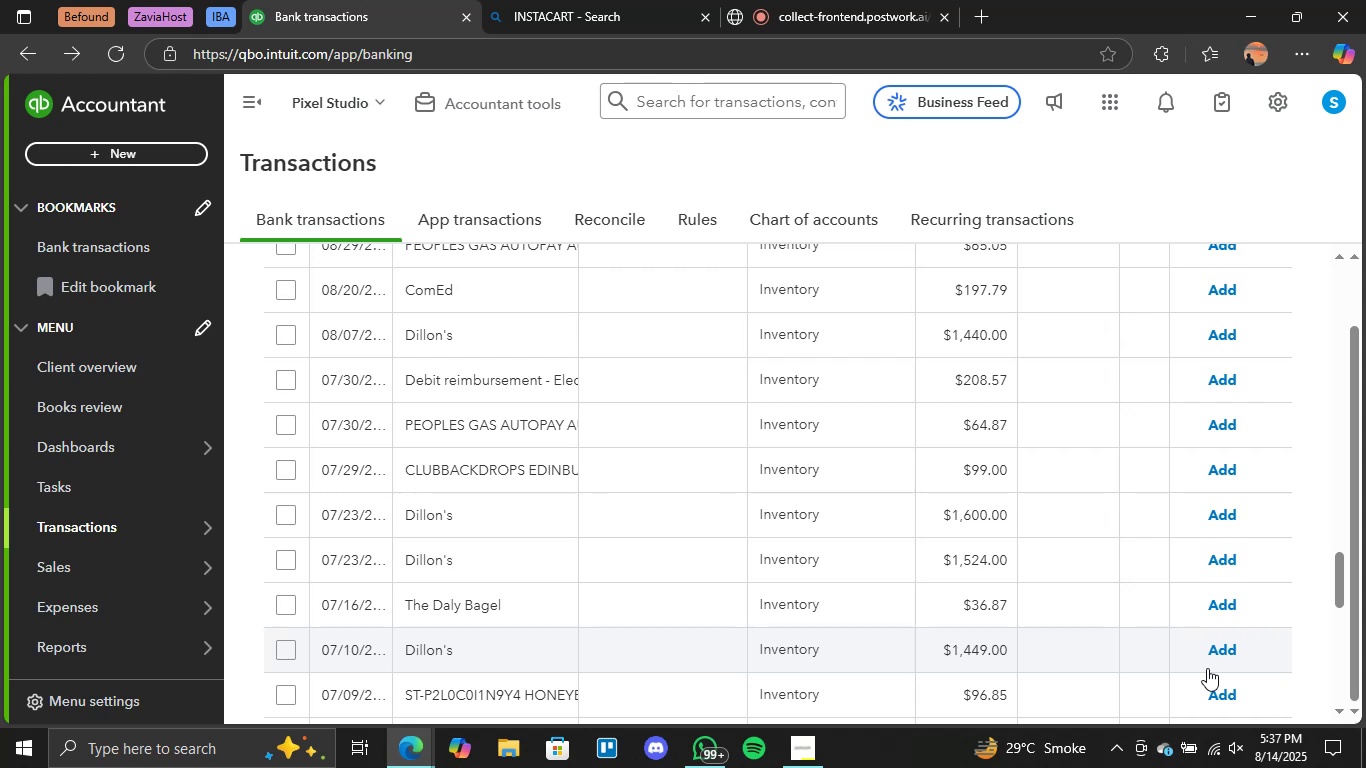 
wait(19.72)
 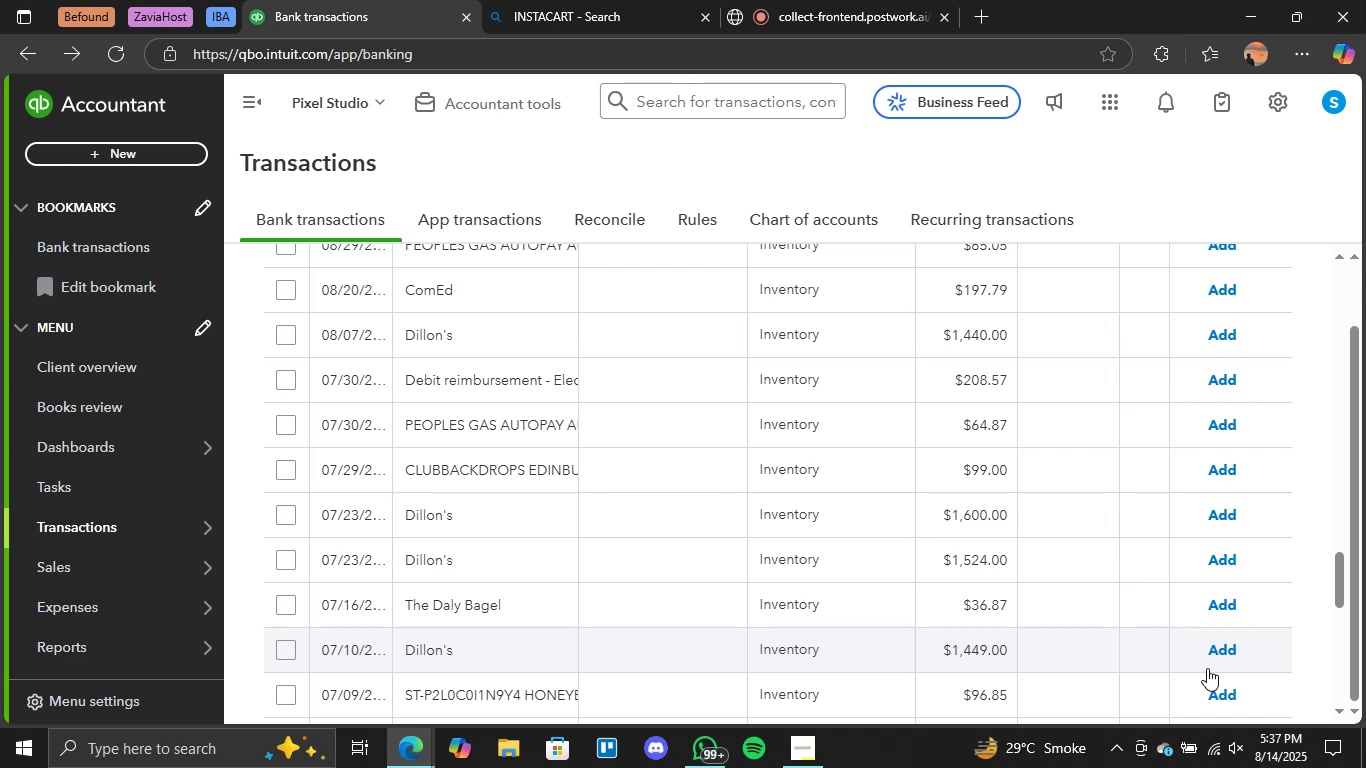 
left_click([439, 524])
 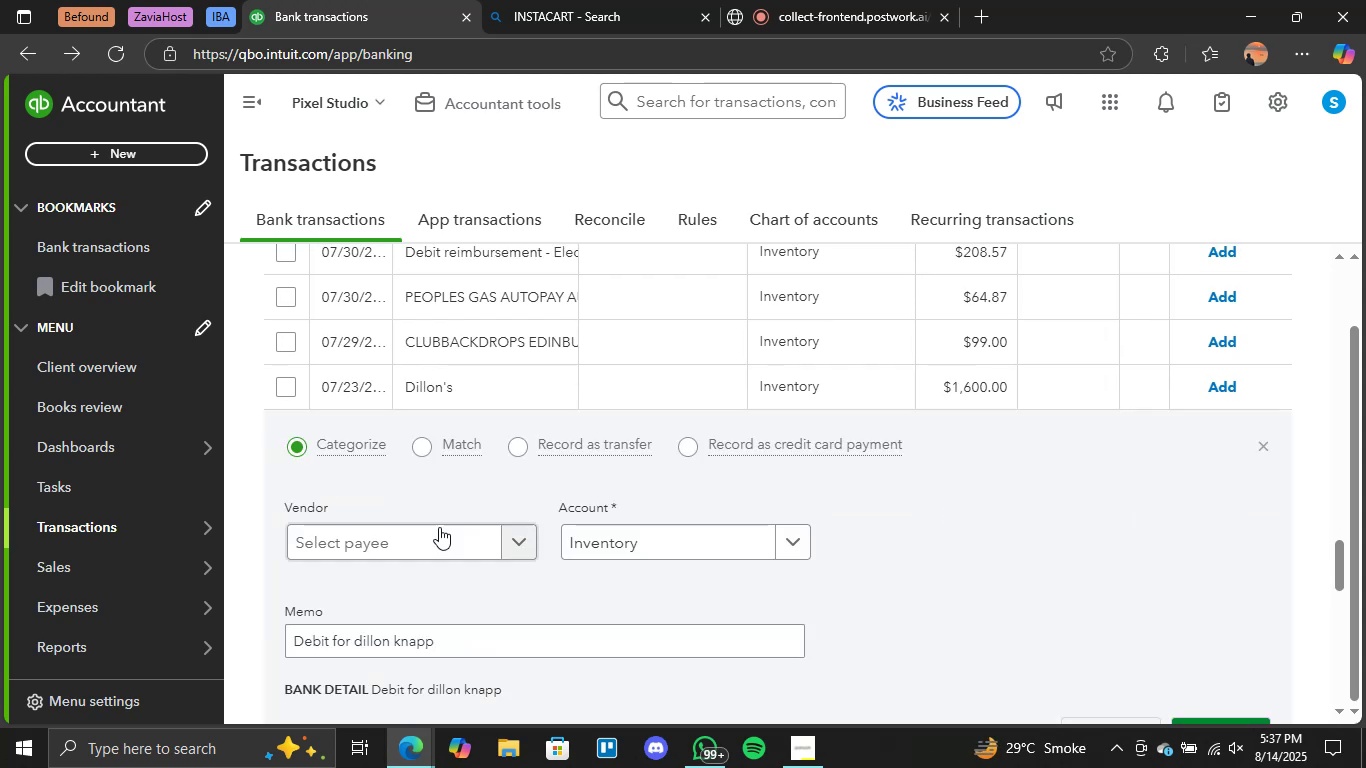 
scroll: coordinate [446, 573], scroll_direction: down, amount: 1.0
 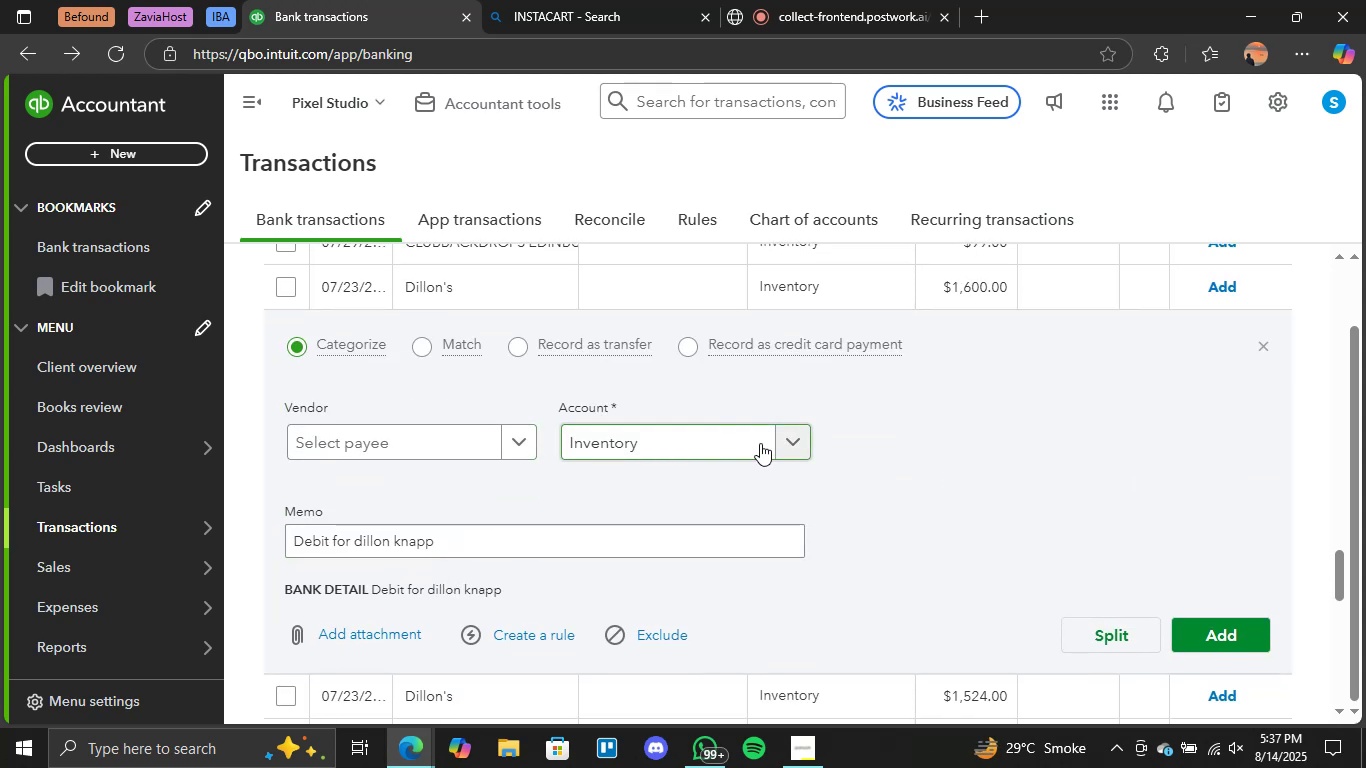 
left_click([794, 442])
 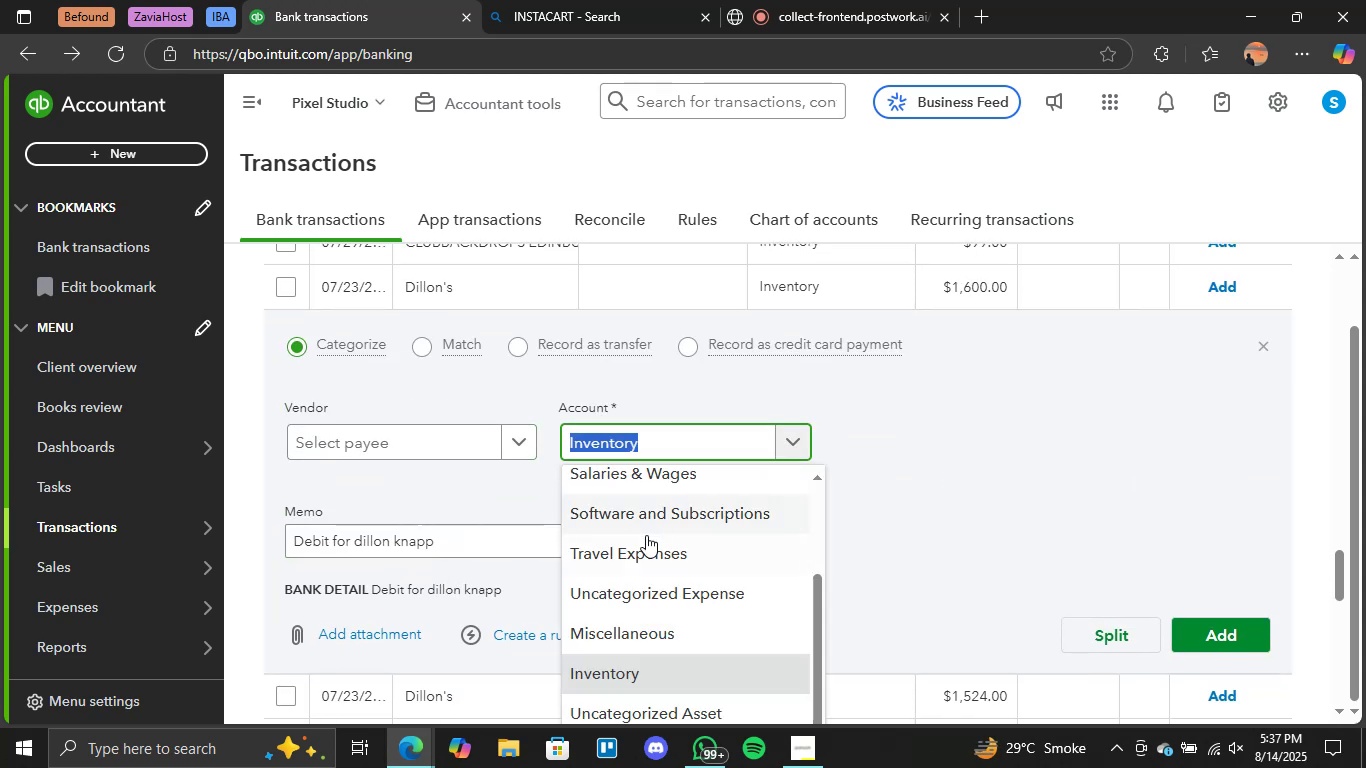 
scroll: coordinate [676, 549], scroll_direction: up, amount: 6.0
 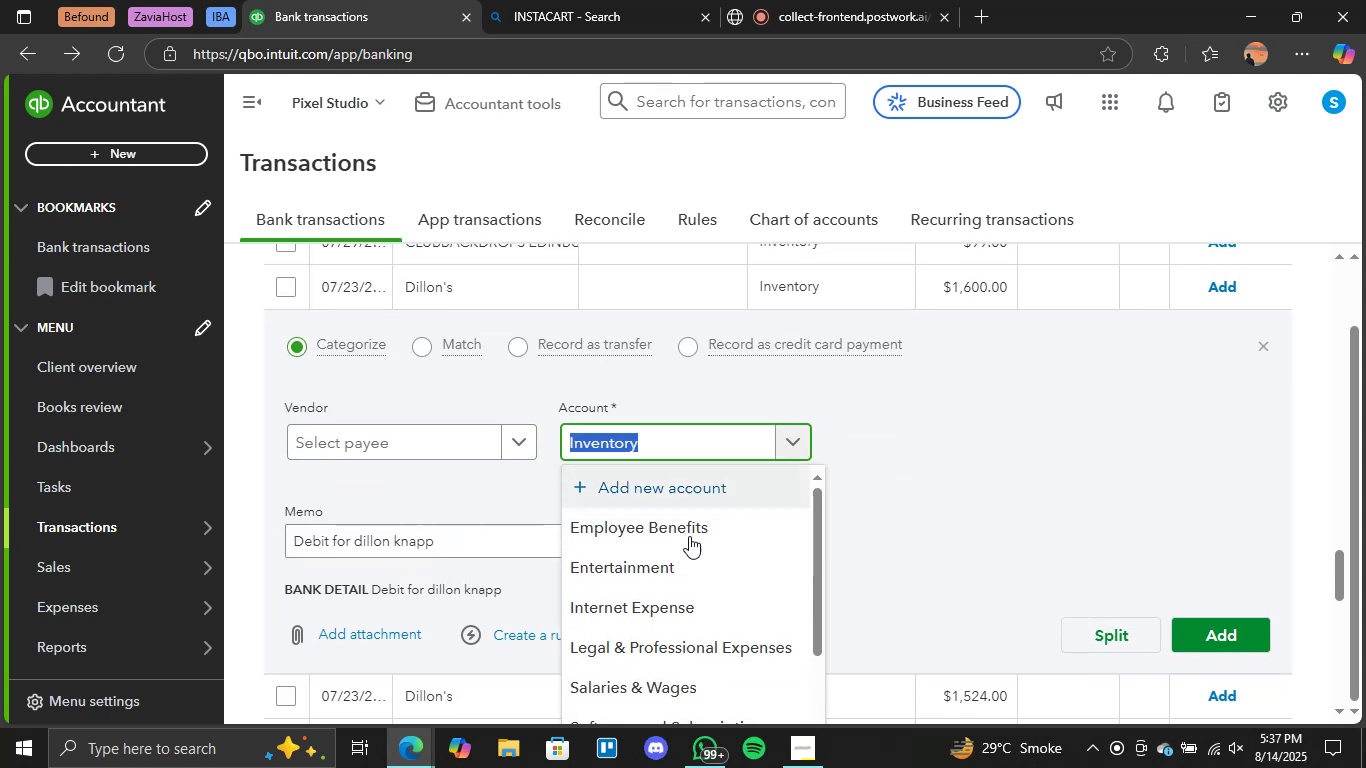 
scroll: coordinate [687, 544], scroll_direction: down, amount: 1.0
 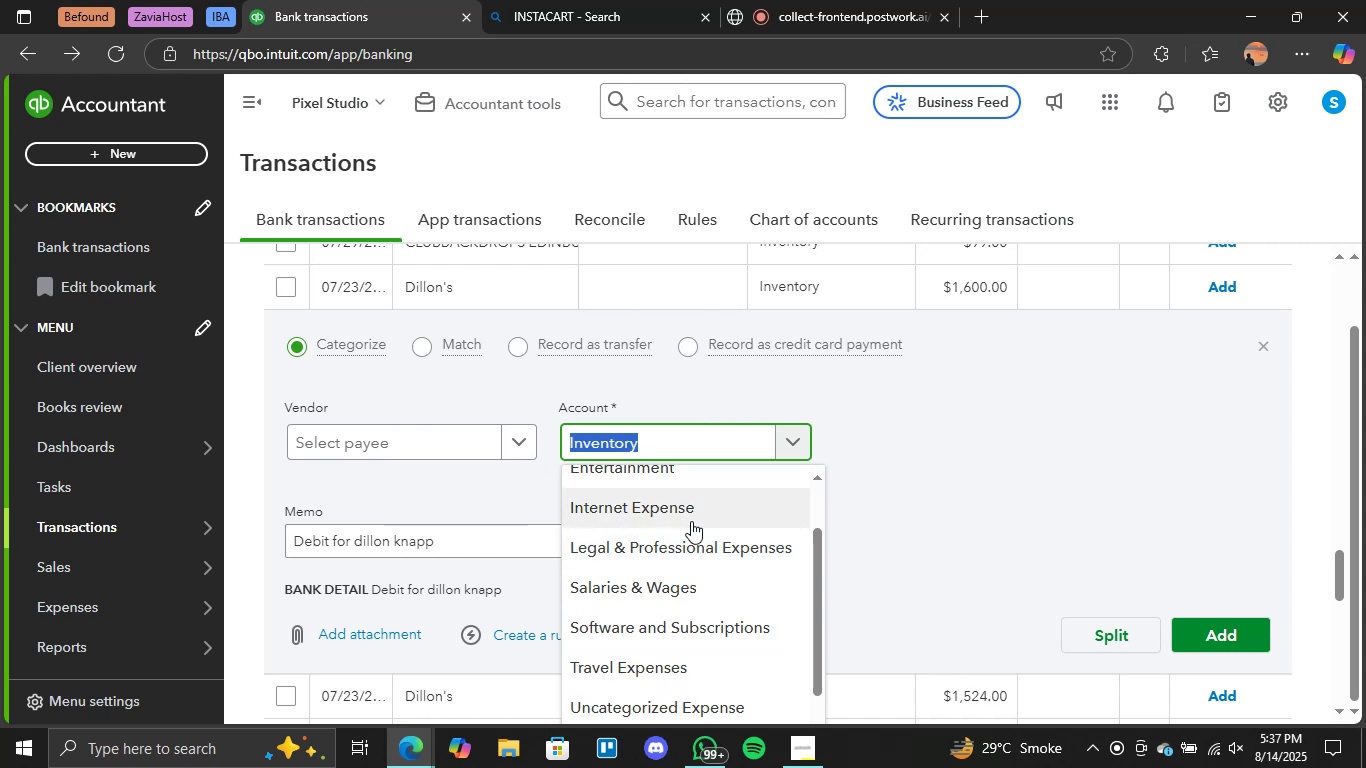 
wait(5.39)
 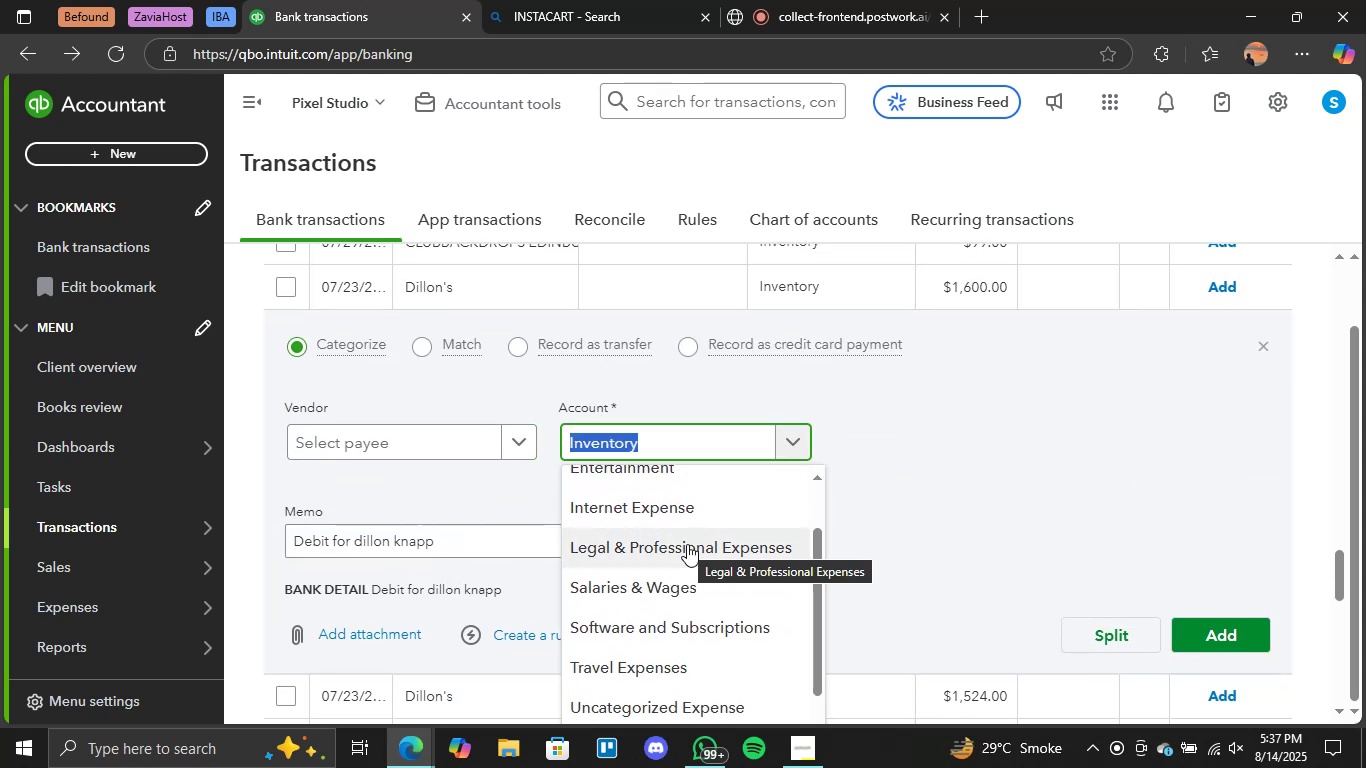 
left_click([794, 444])
 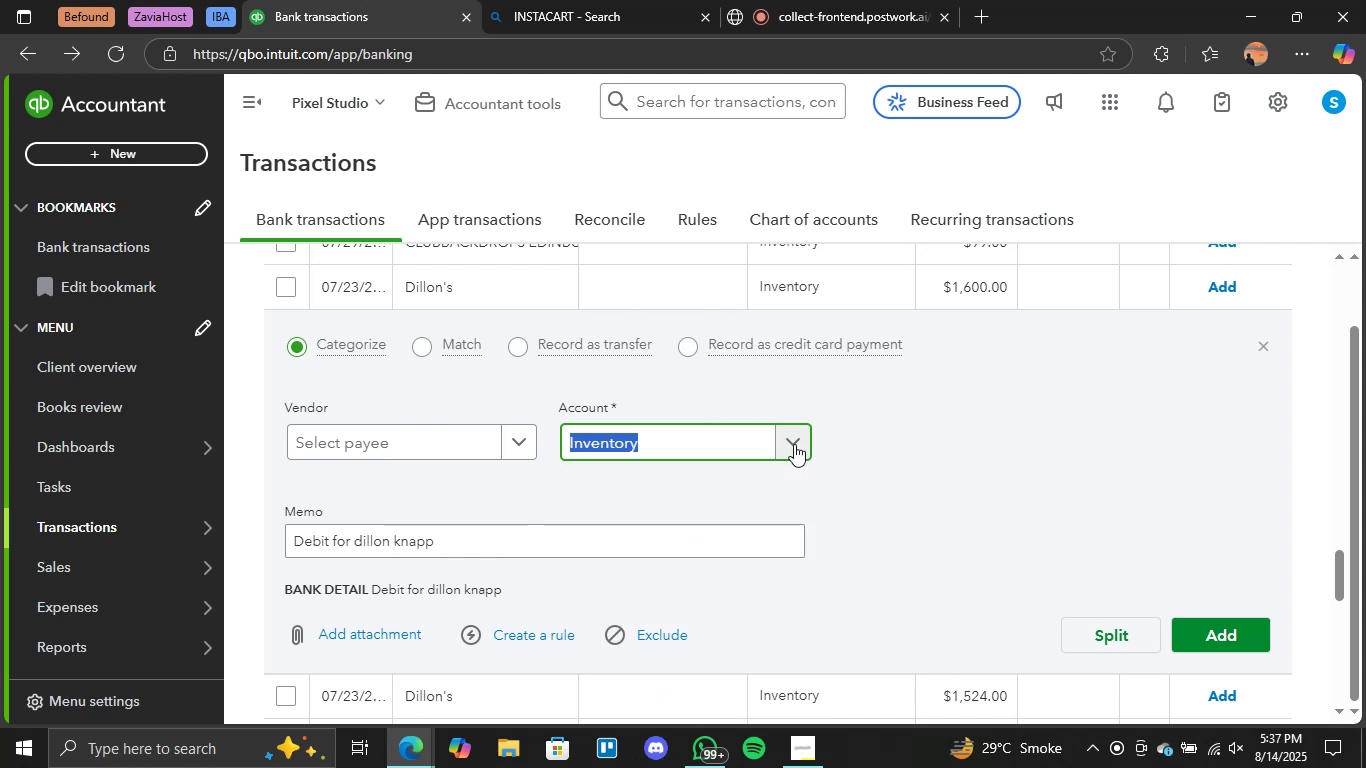 
left_click([794, 444])
 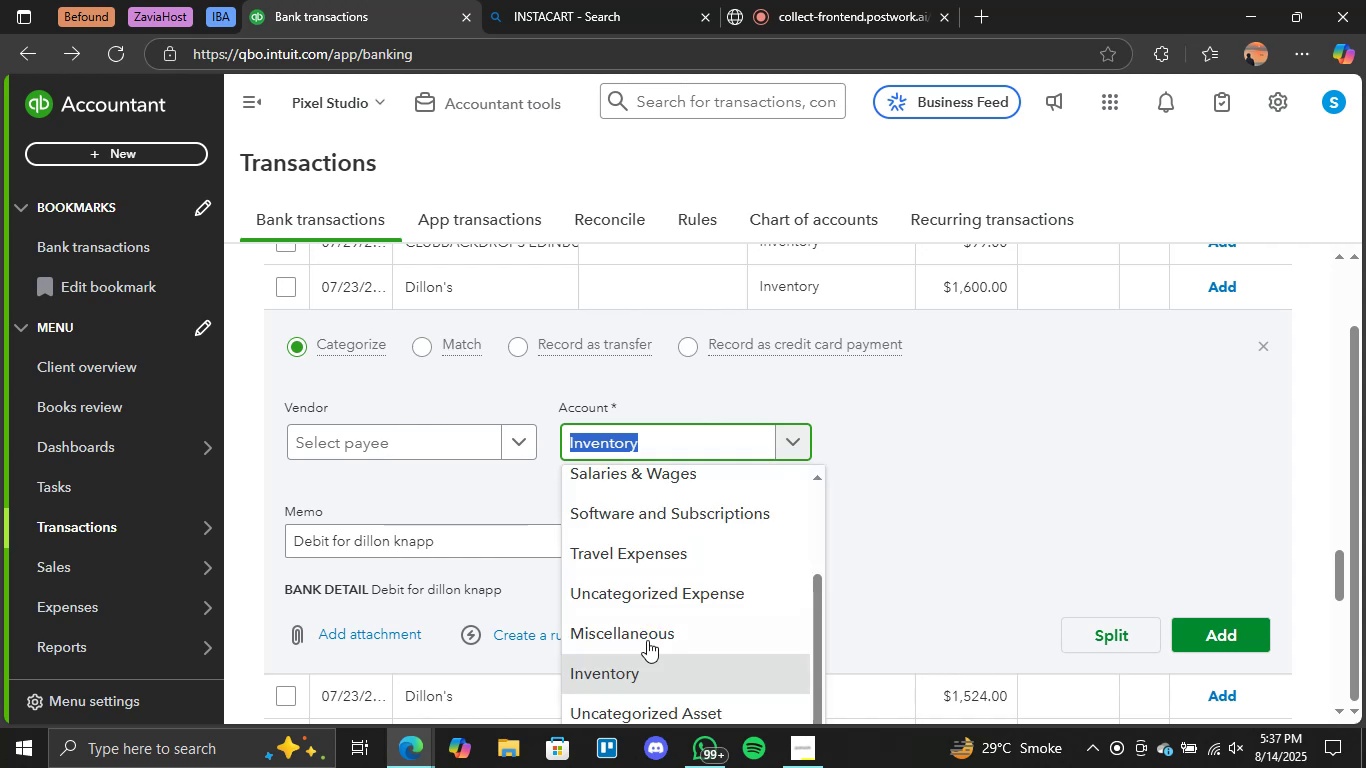 
scroll: coordinate [952, 525], scroll_direction: down, amount: 10.0
 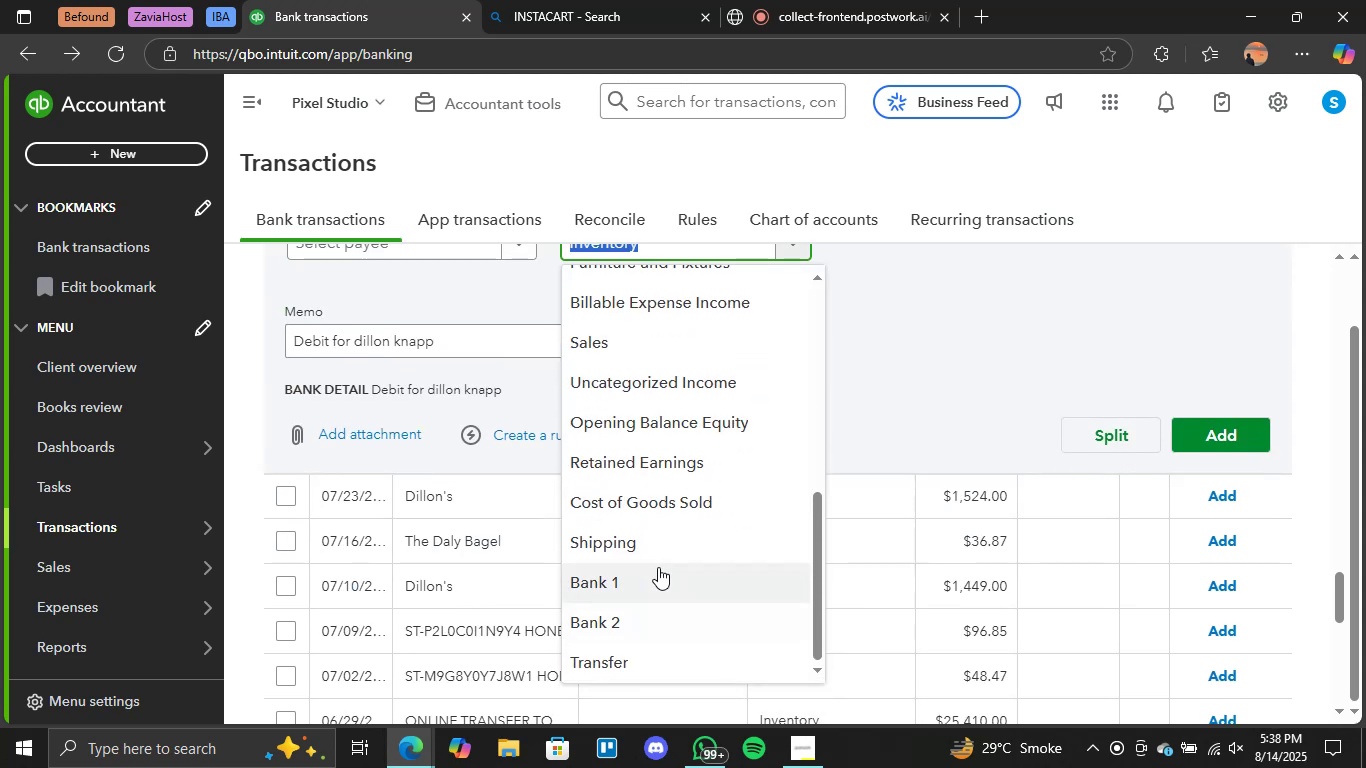 
left_click([656, 574])
 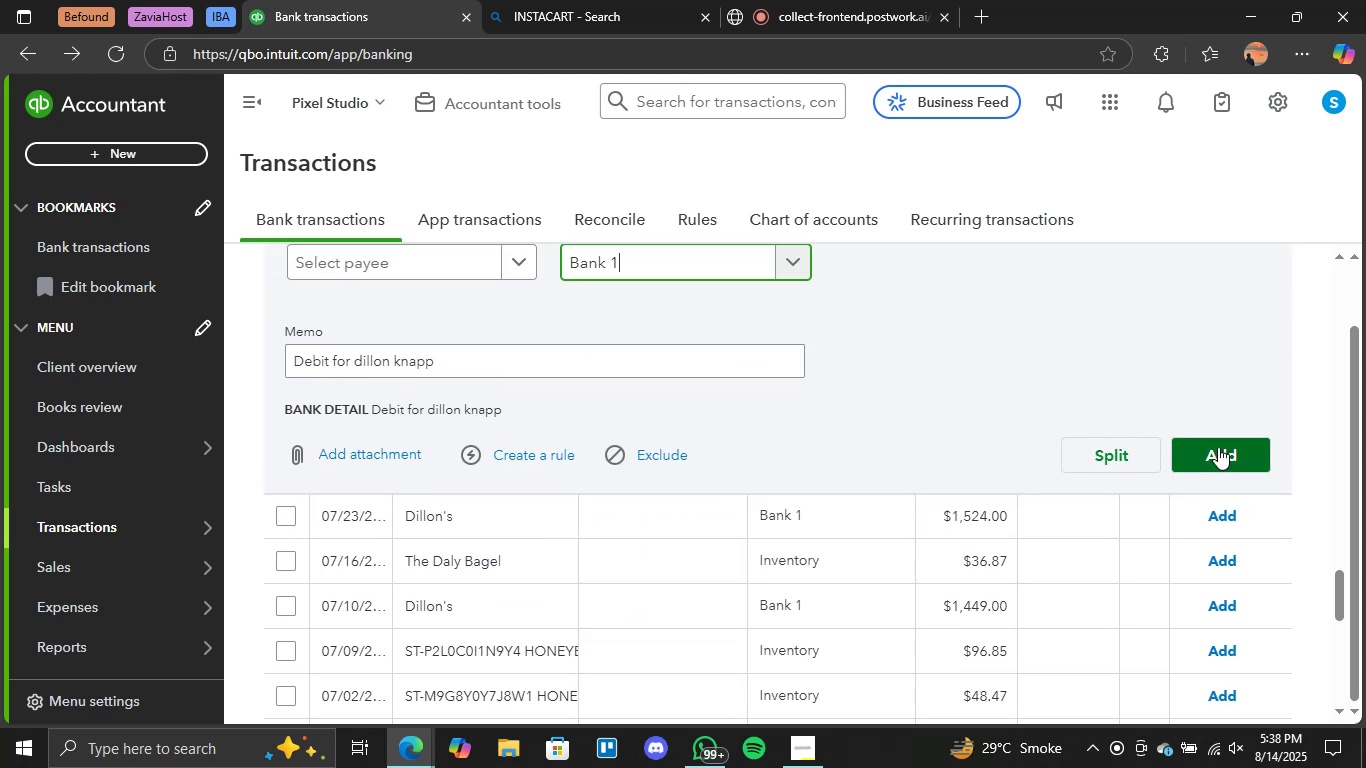 
left_click([1219, 445])
 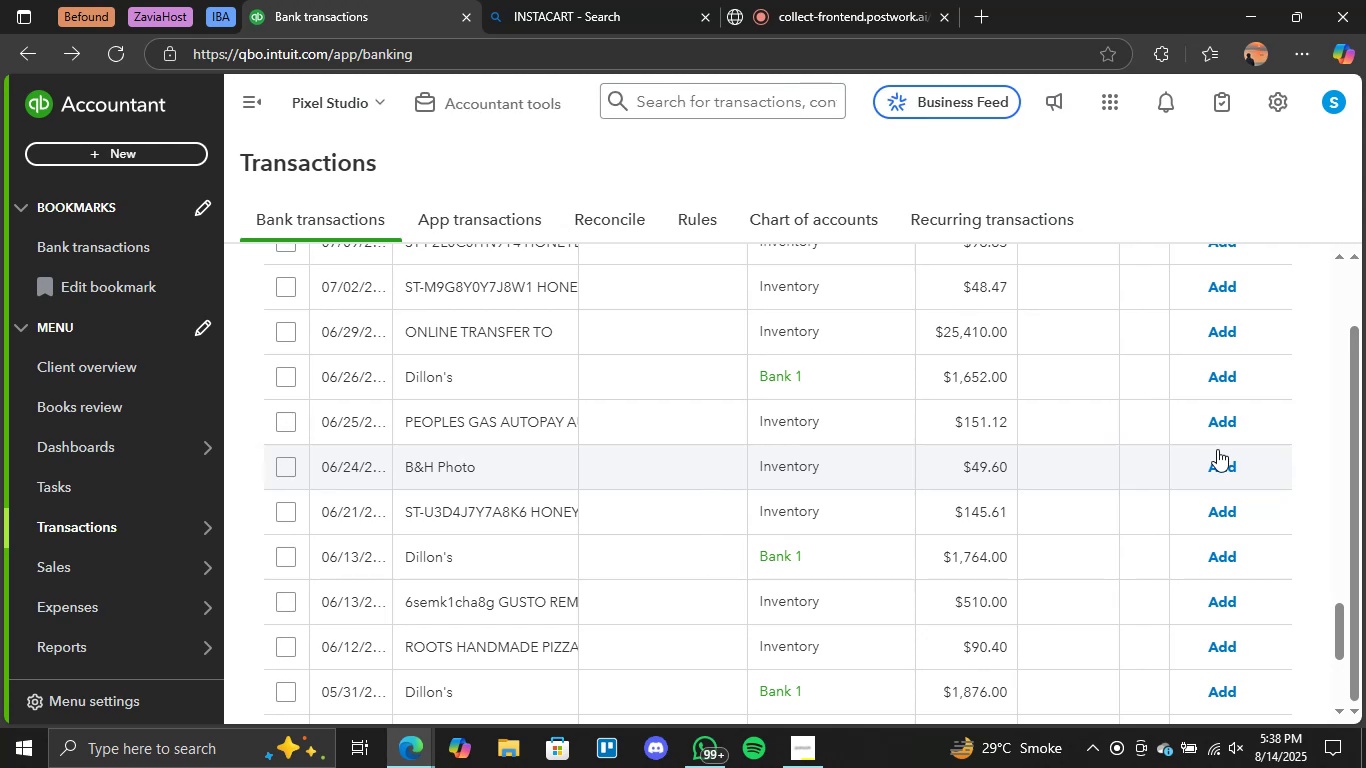 
wait(16.05)
 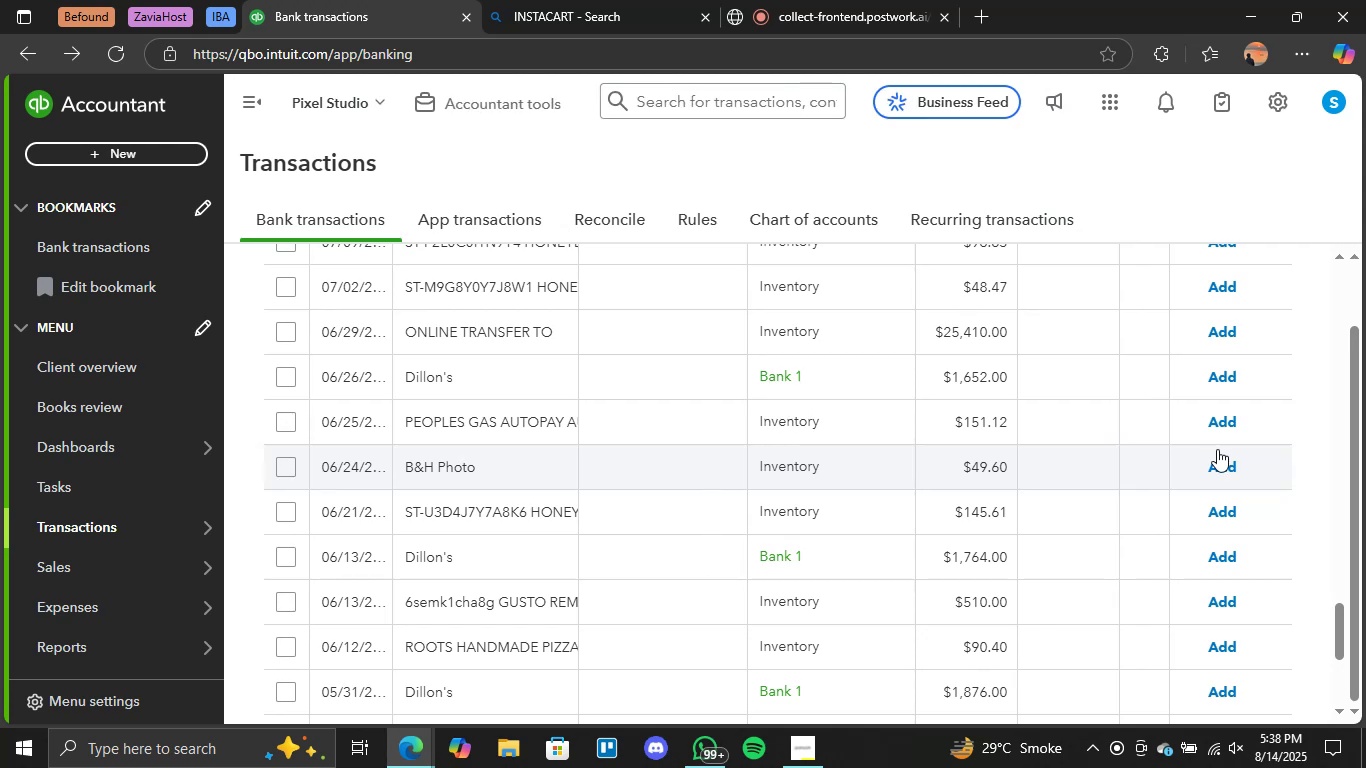 
scroll: coordinate [475, 447], scroll_direction: up, amount: 25.0
 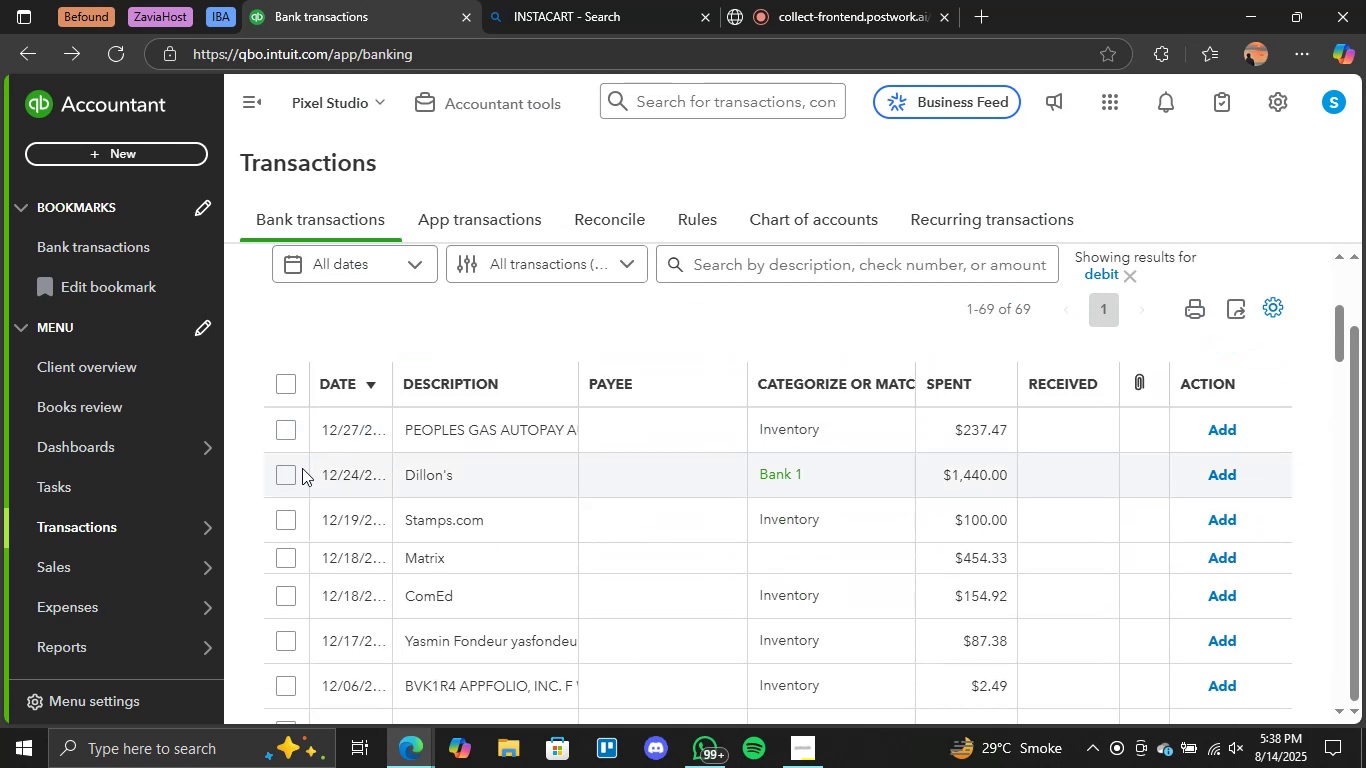 
left_click([286, 469])
 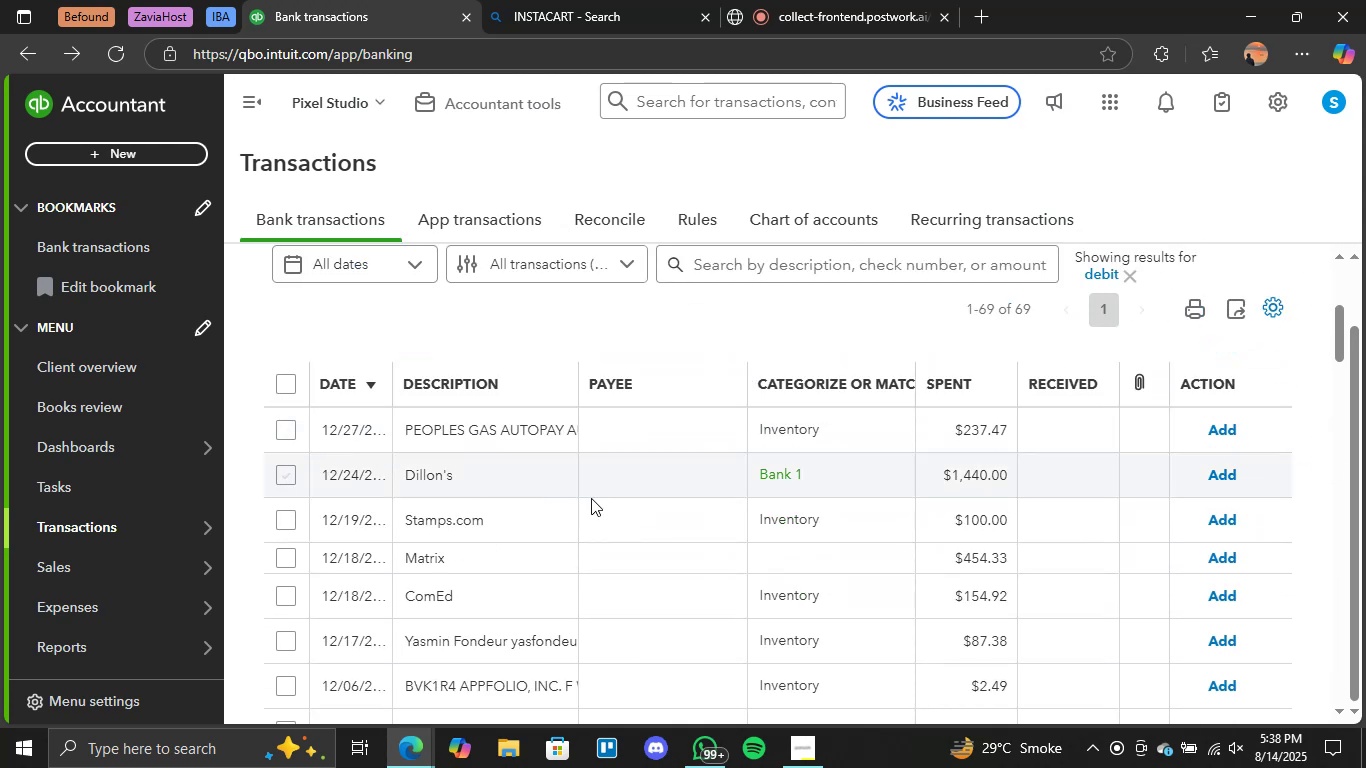 
scroll: coordinate [600, 498], scroll_direction: down, amount: 3.0
 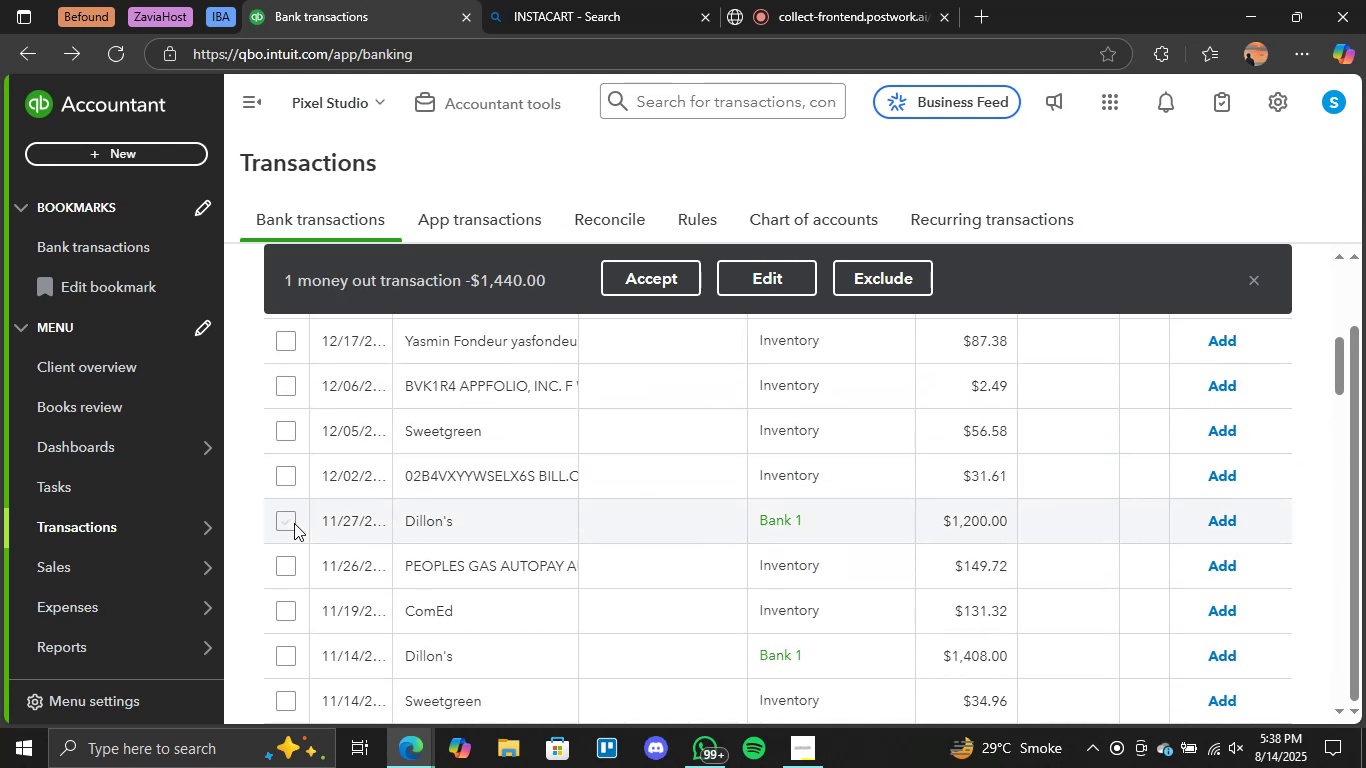 
left_click([290, 523])
 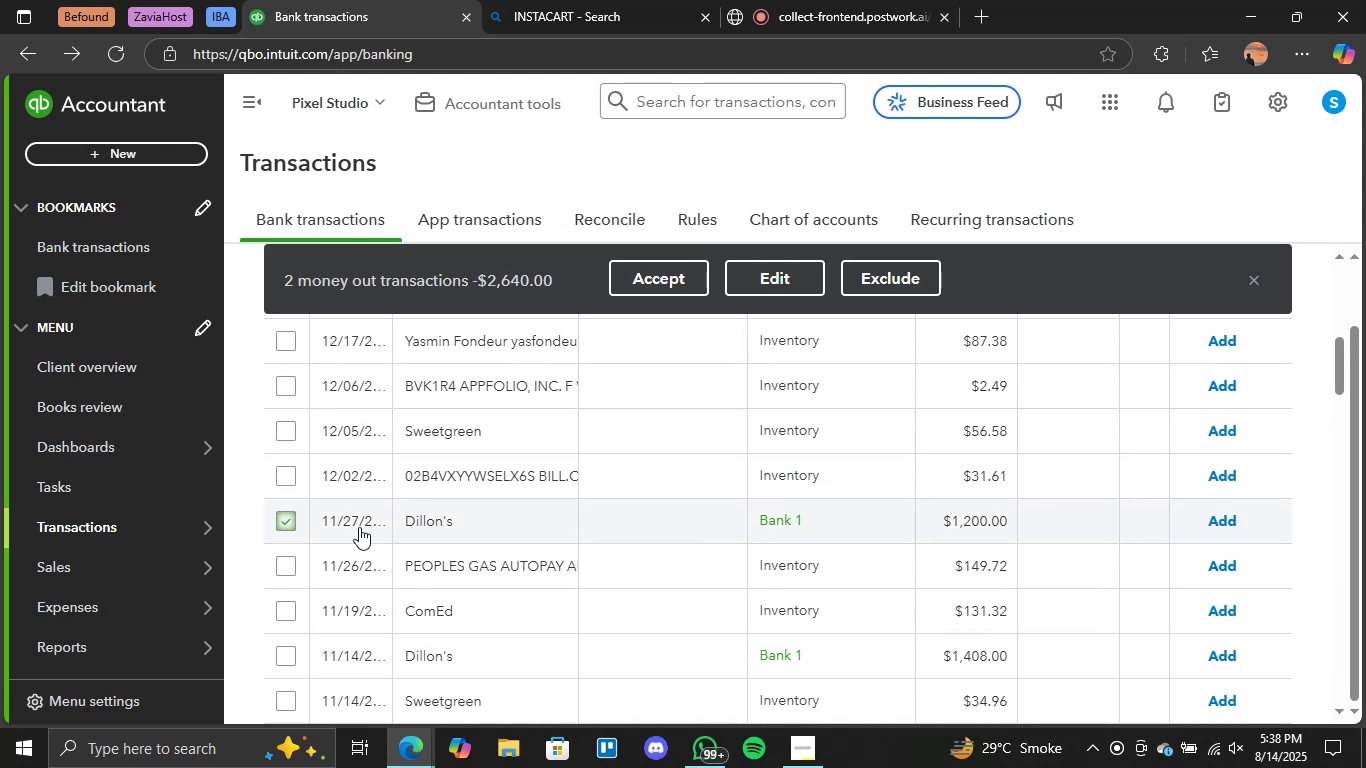 
scroll: coordinate [359, 527], scroll_direction: down, amount: 1.0
 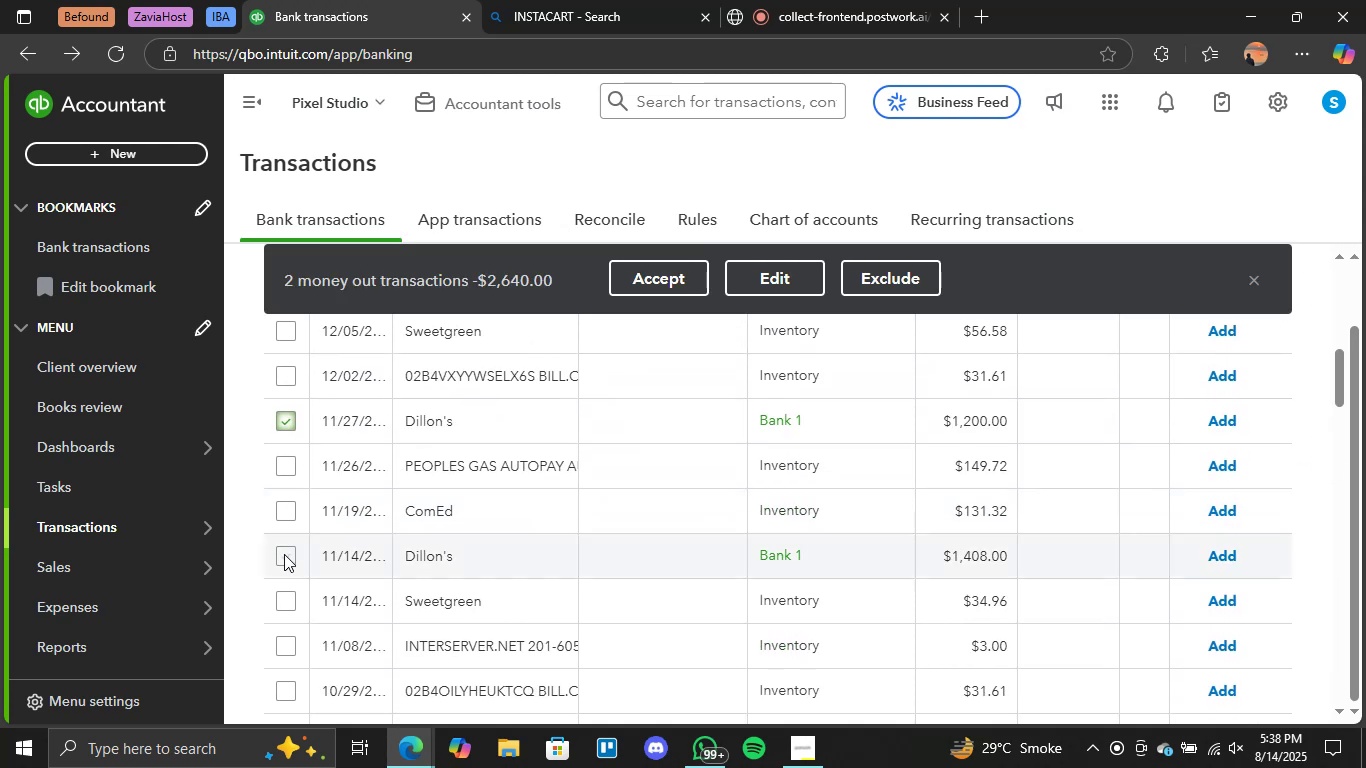 
left_click([282, 556])
 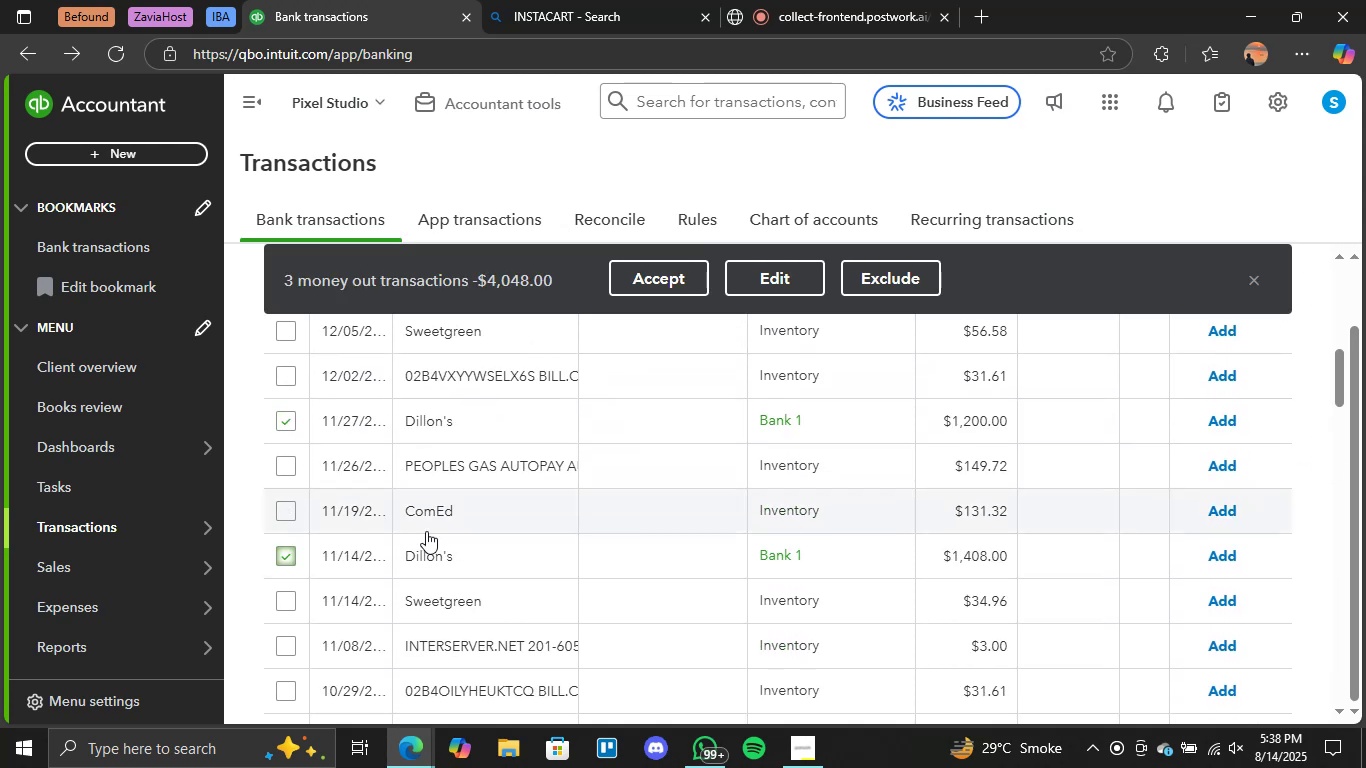 
scroll: coordinate [423, 538], scroll_direction: down, amount: 4.0
 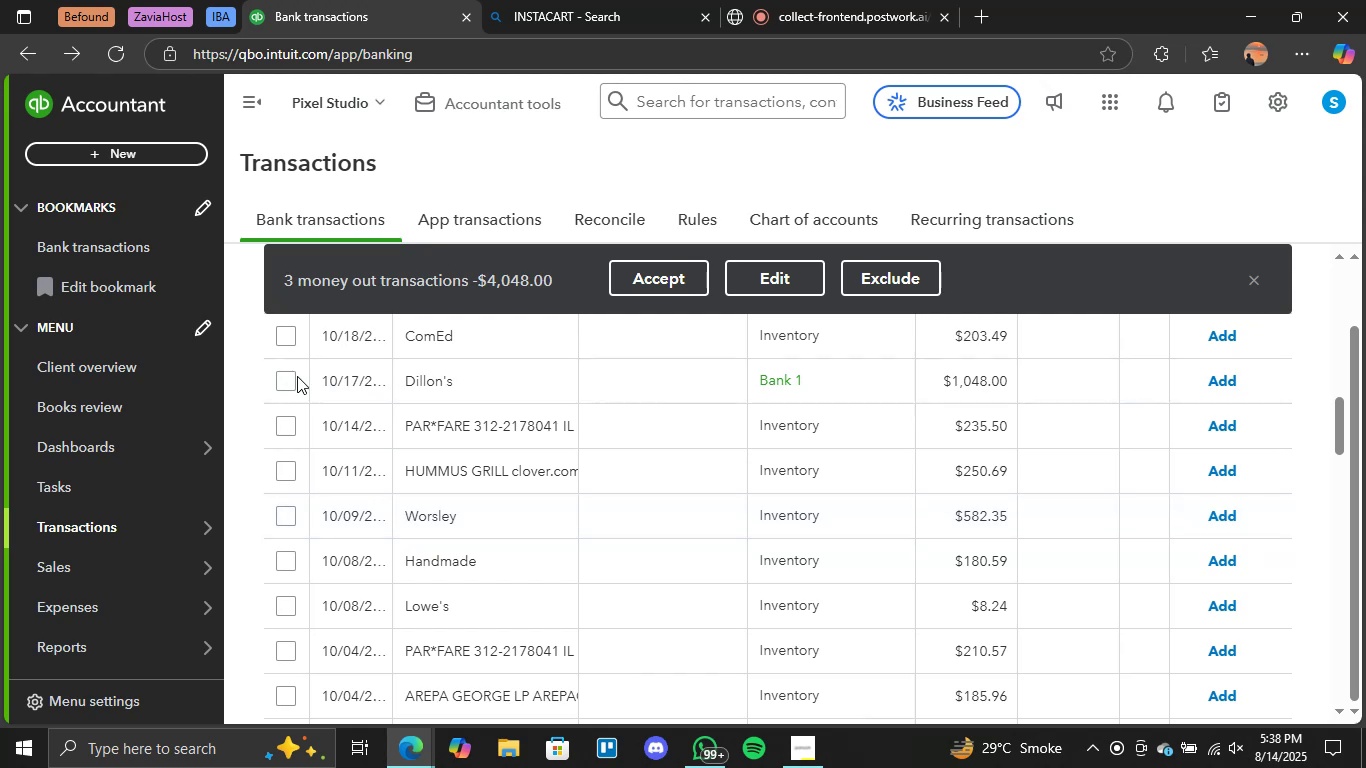 
left_click([292, 379])
 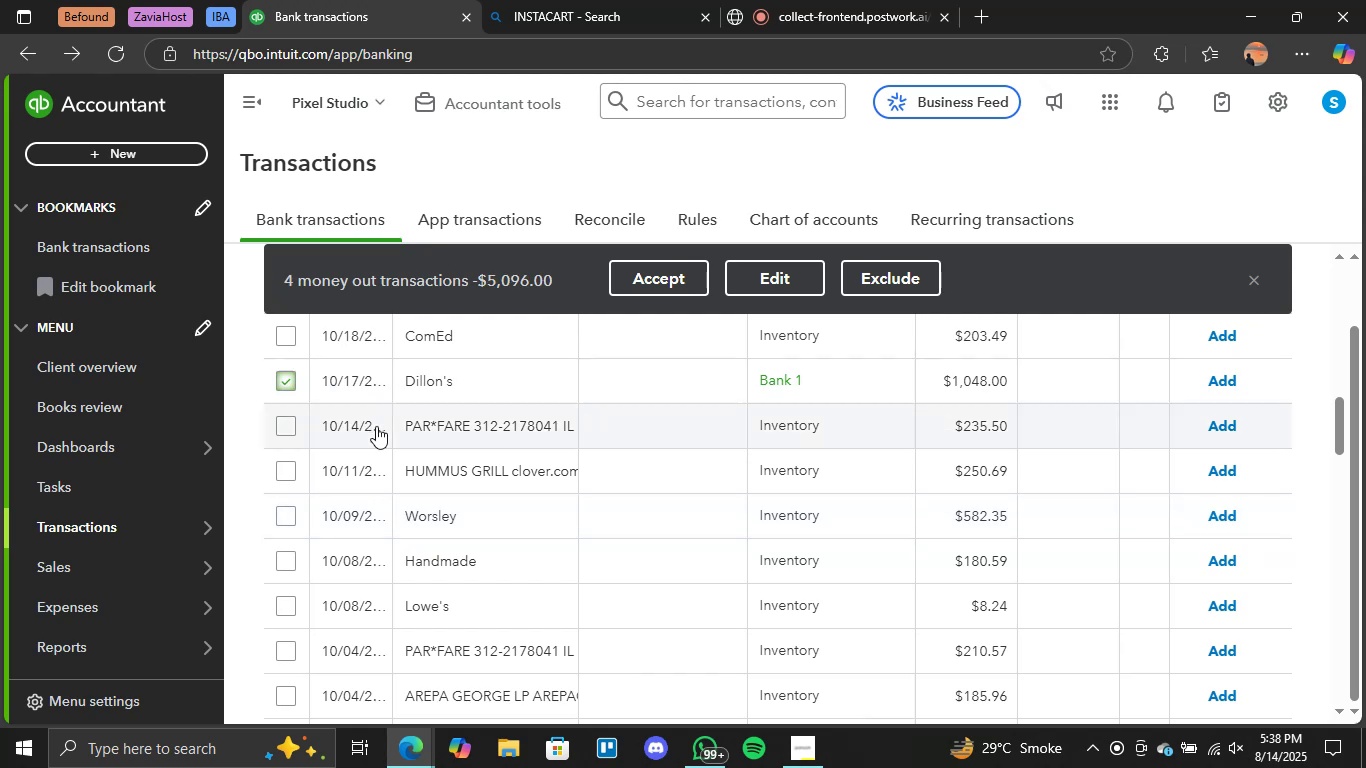 
scroll: coordinate [365, 502], scroll_direction: down, amount: 4.0
 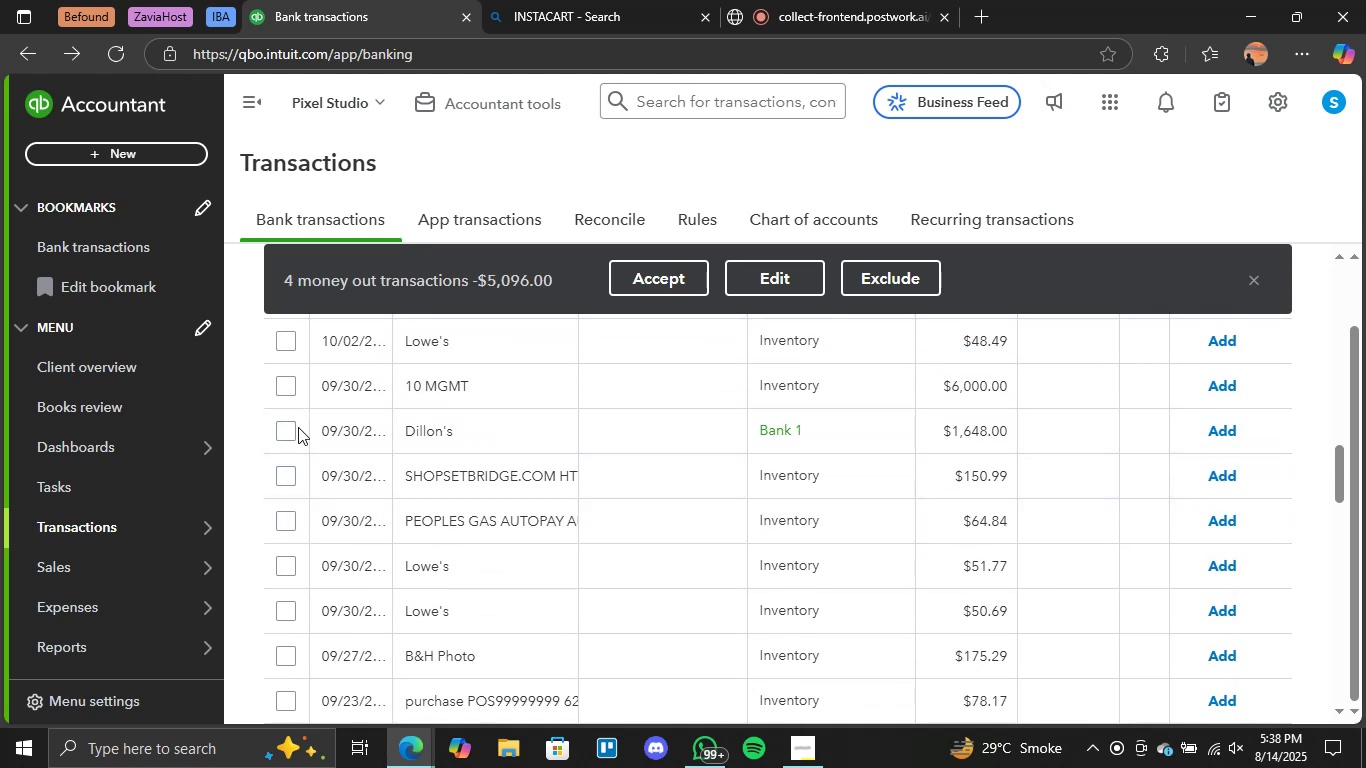 
left_click([293, 429])
 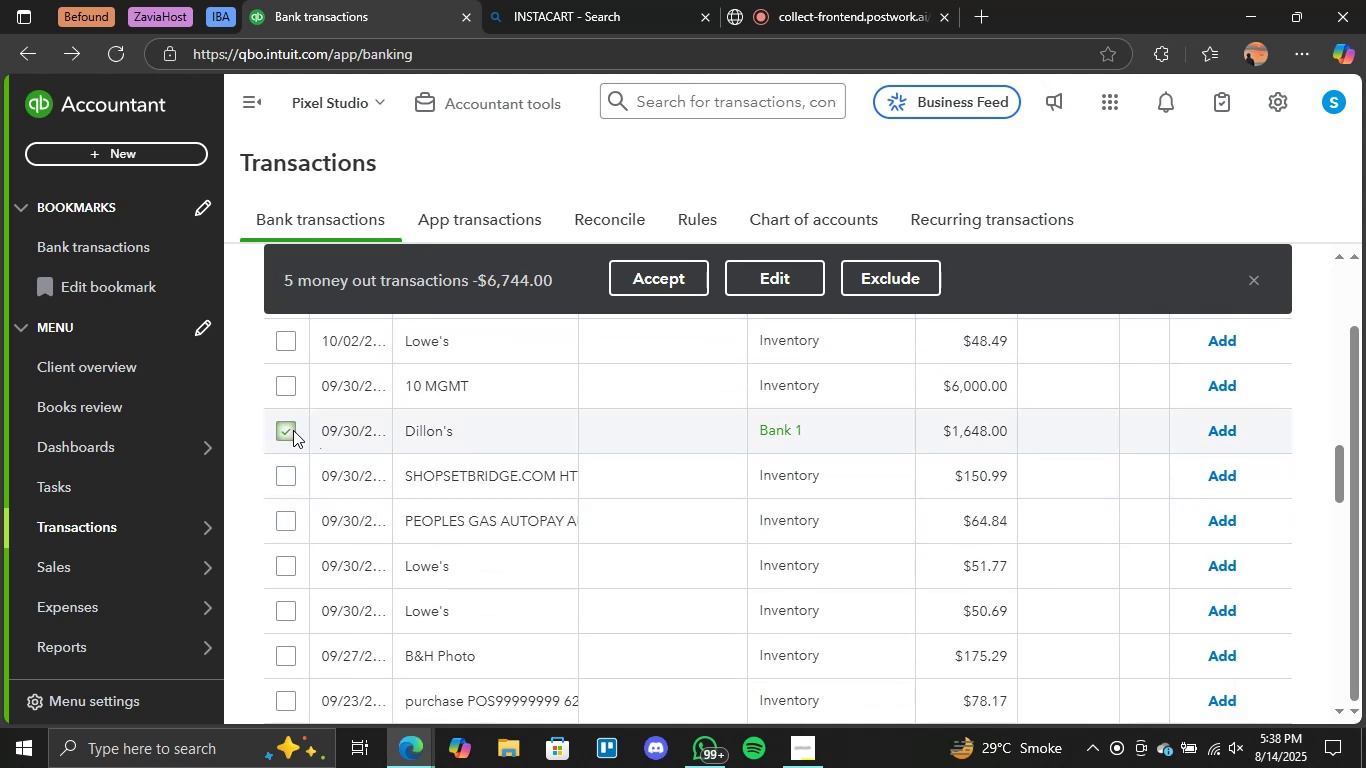 
scroll: coordinate [364, 488], scroll_direction: down, amount: 4.0
 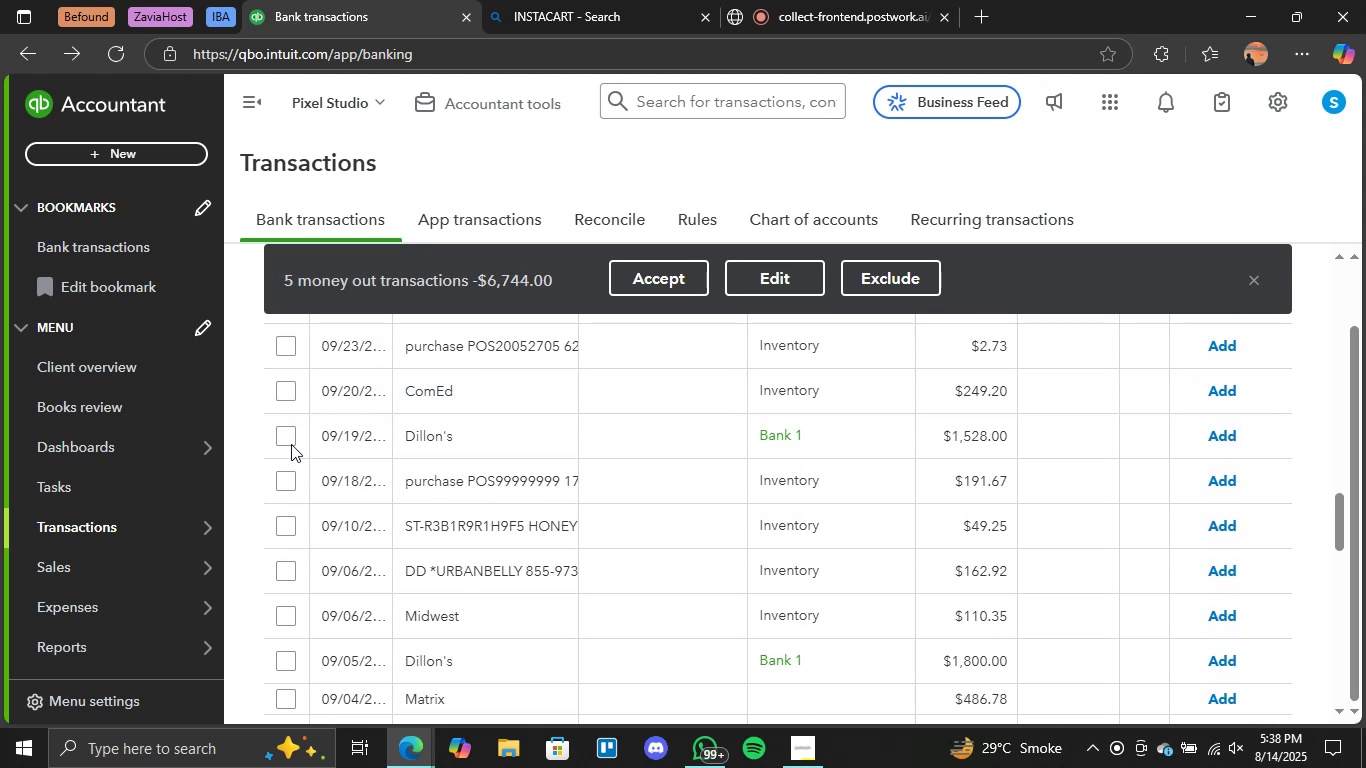 
left_click([284, 427])
 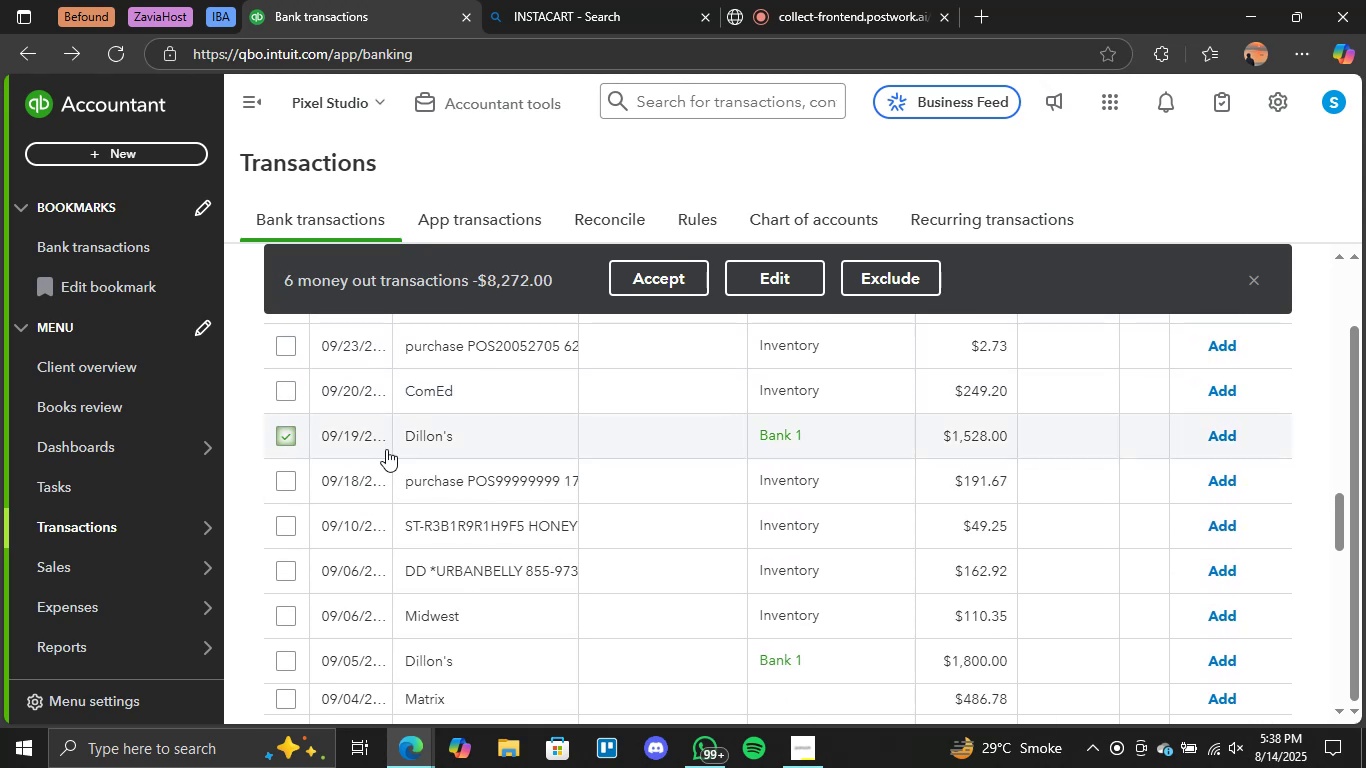 
scroll: coordinate [443, 451], scroll_direction: down, amount: 2.0
 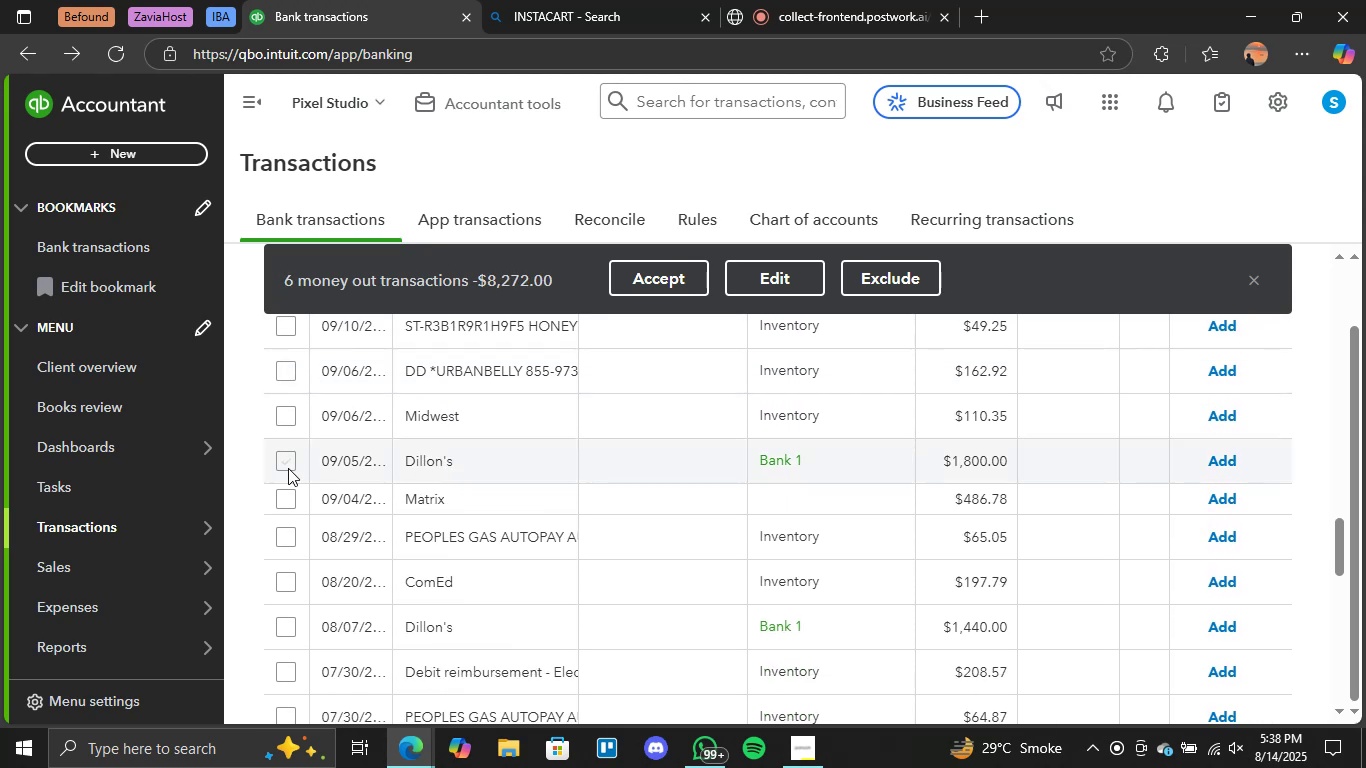 
left_click([279, 467])
 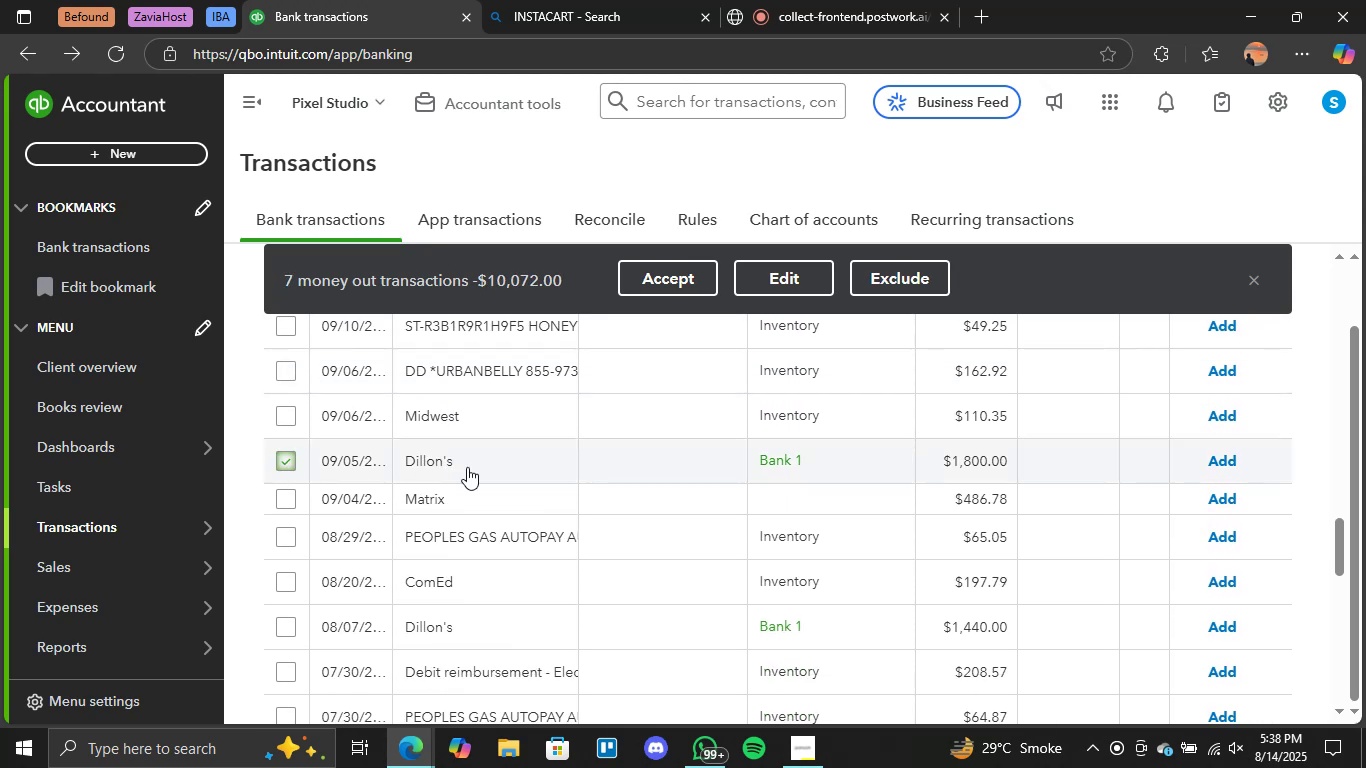 
scroll: coordinate [473, 462], scroll_direction: down, amount: 2.0
 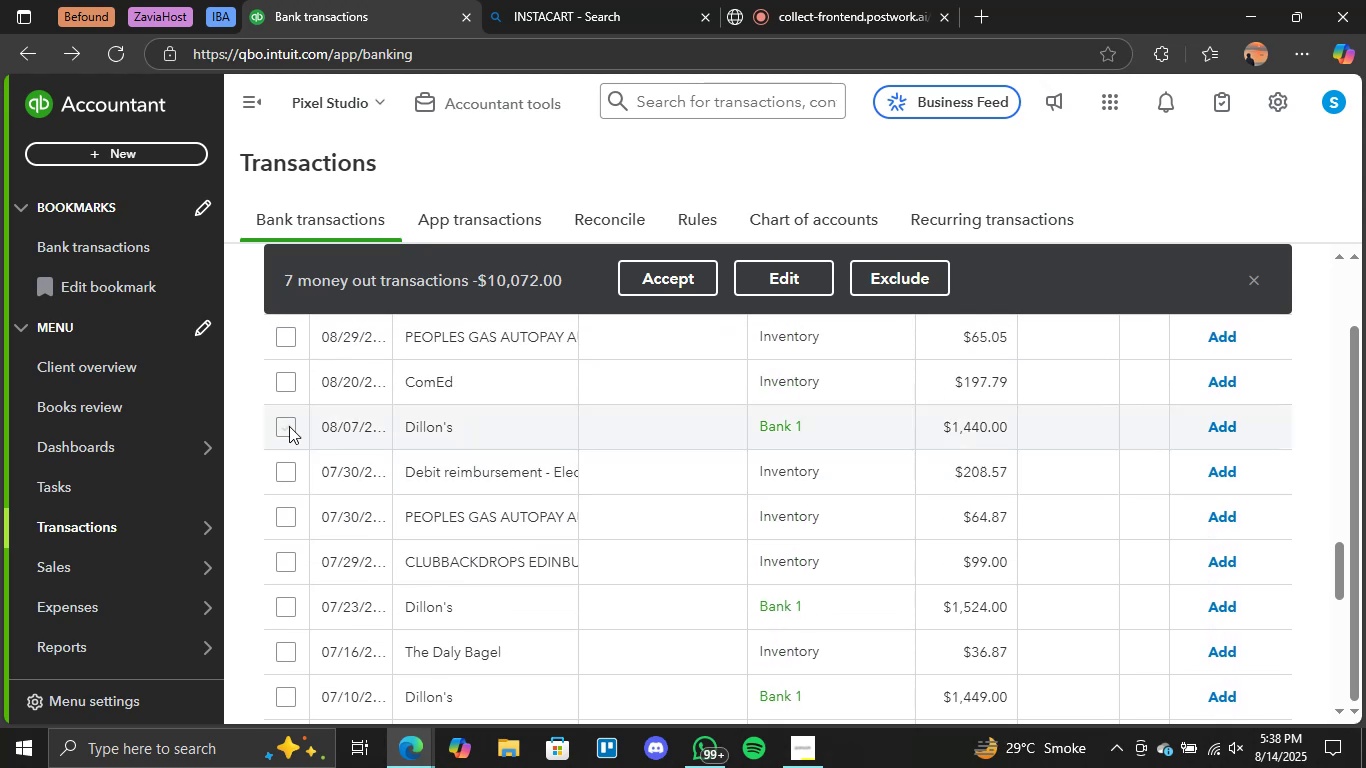 
left_click([289, 426])
 